 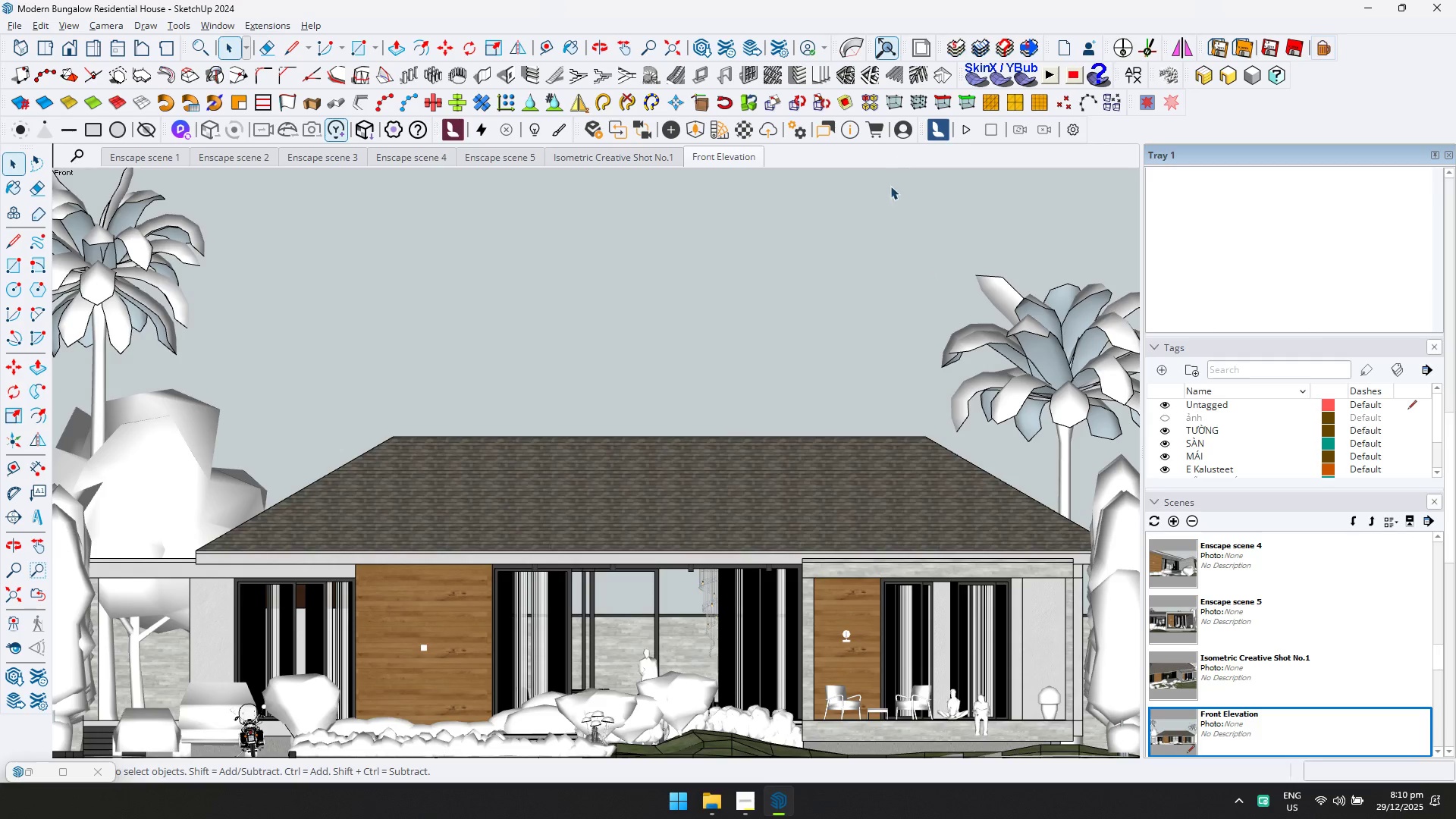 
scroll: coordinate [674, 624], scroll_direction: down, amount: 10.0
 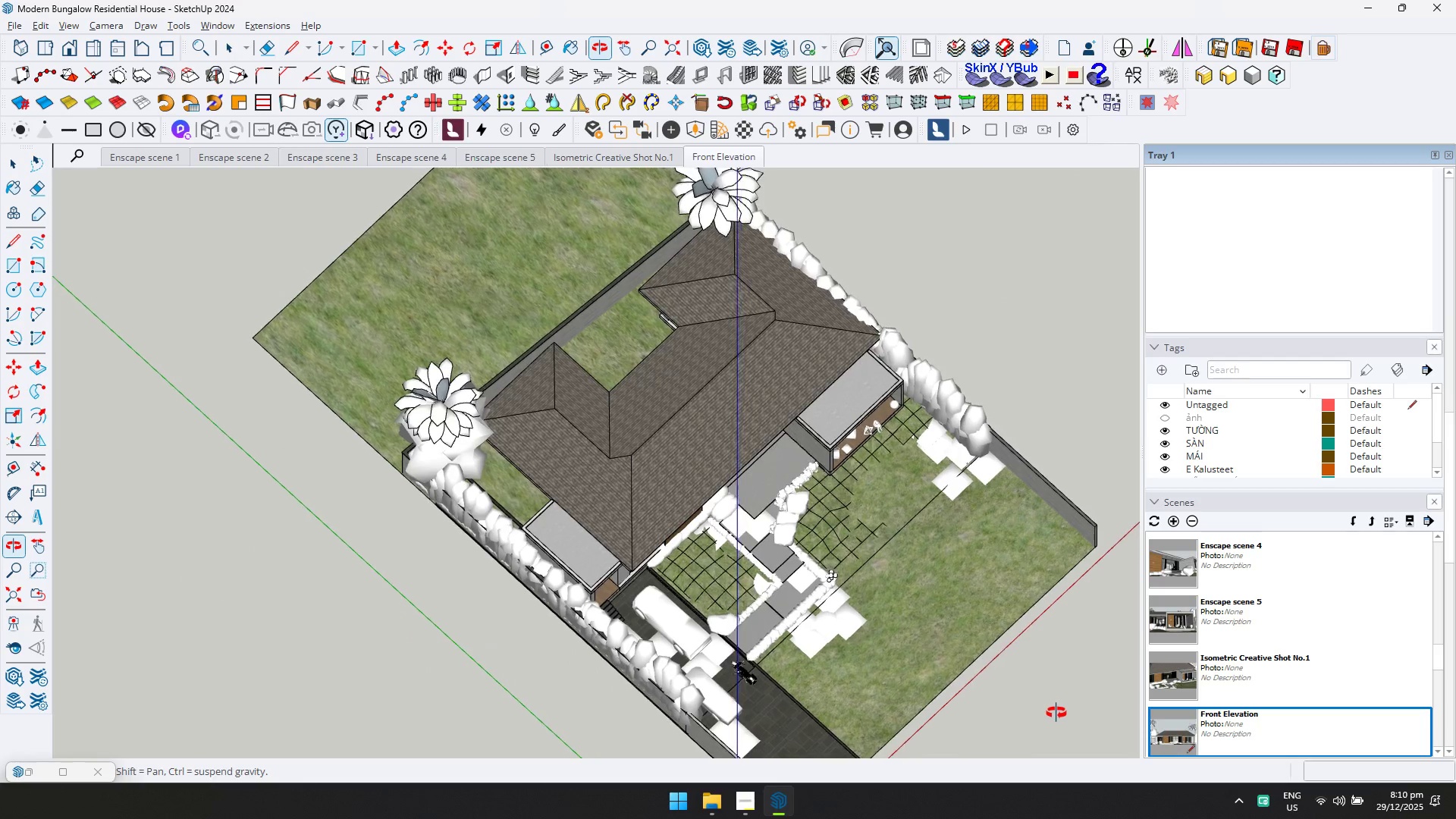 
scroll: coordinate [913, 582], scroll_direction: up, amount: 4.0
 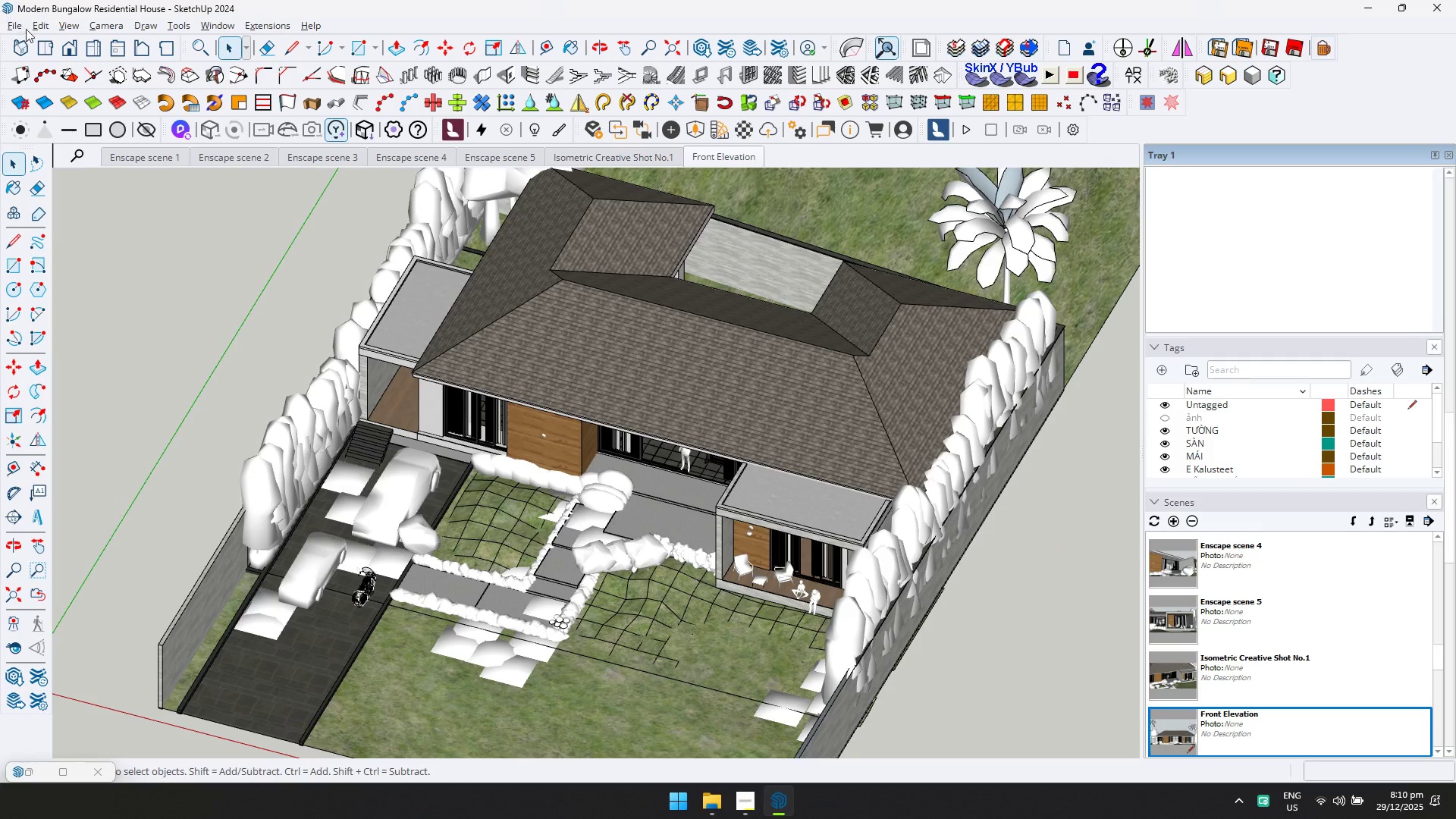 
scroll: coordinate [539, 504], scroll_direction: down, amount: 7.0
 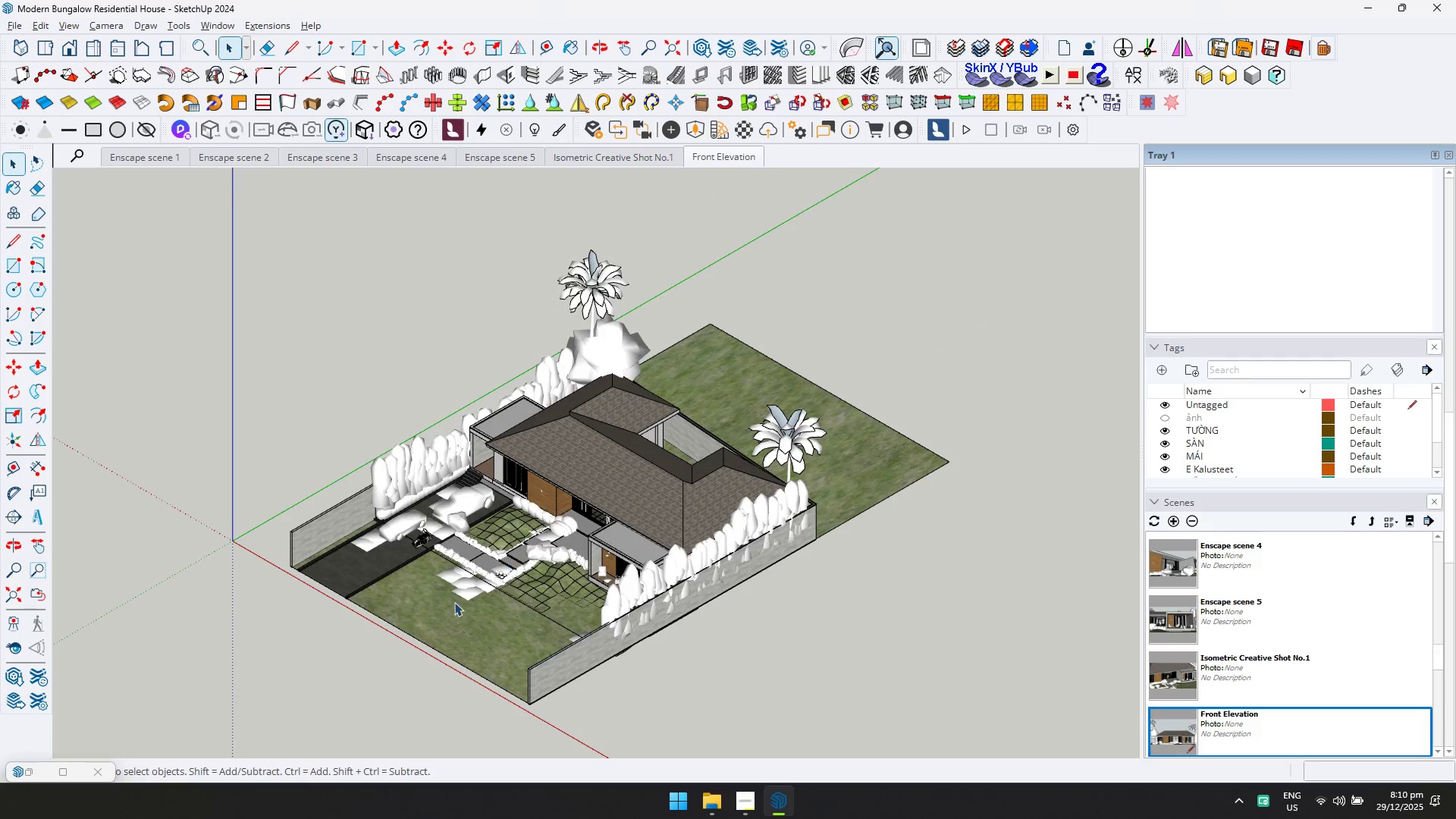 
scroll: coordinate [515, 544], scroll_direction: up, amount: 2.0
 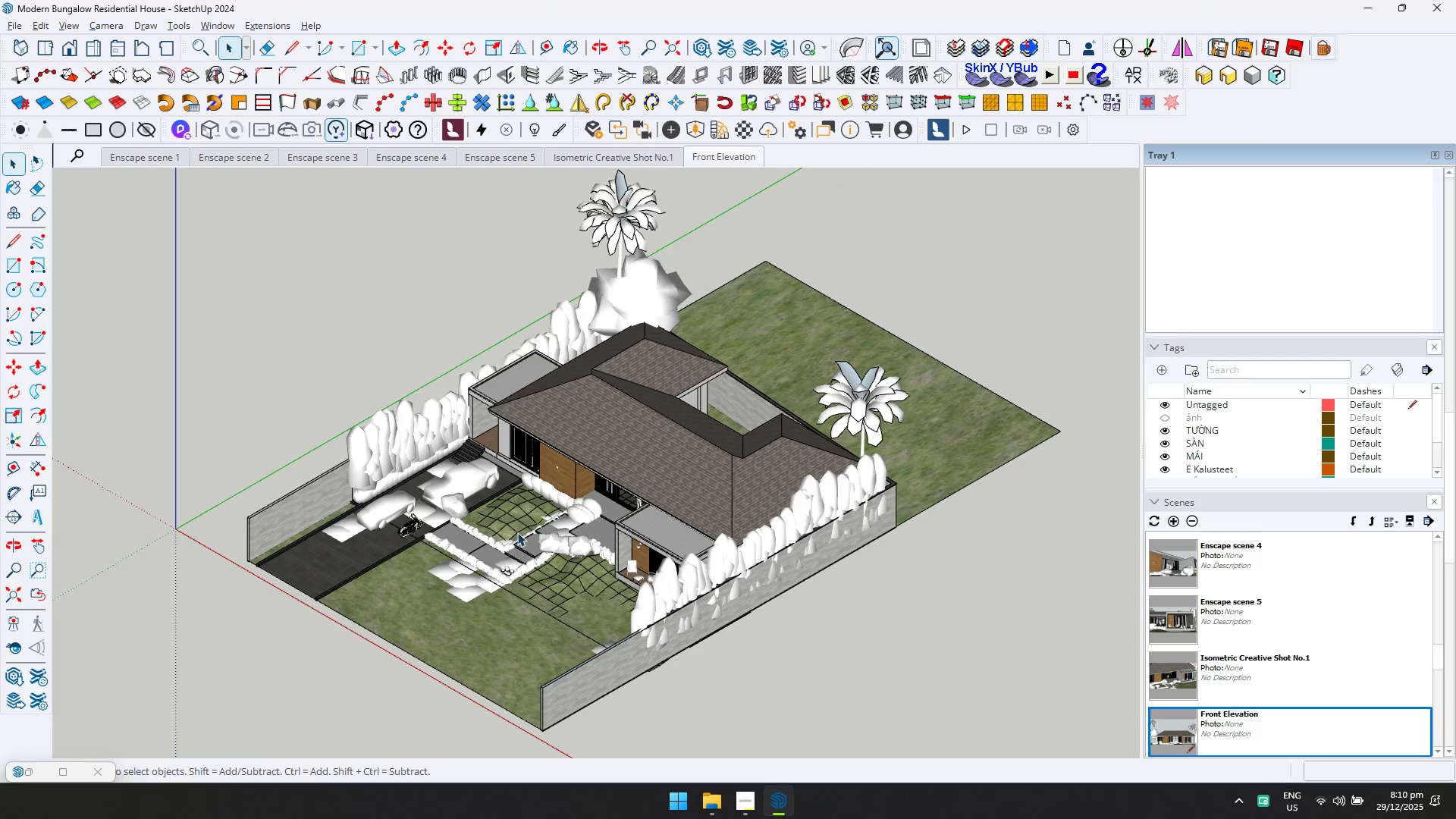 
hold_key(key=ShiftLeft, duration=1.5)
 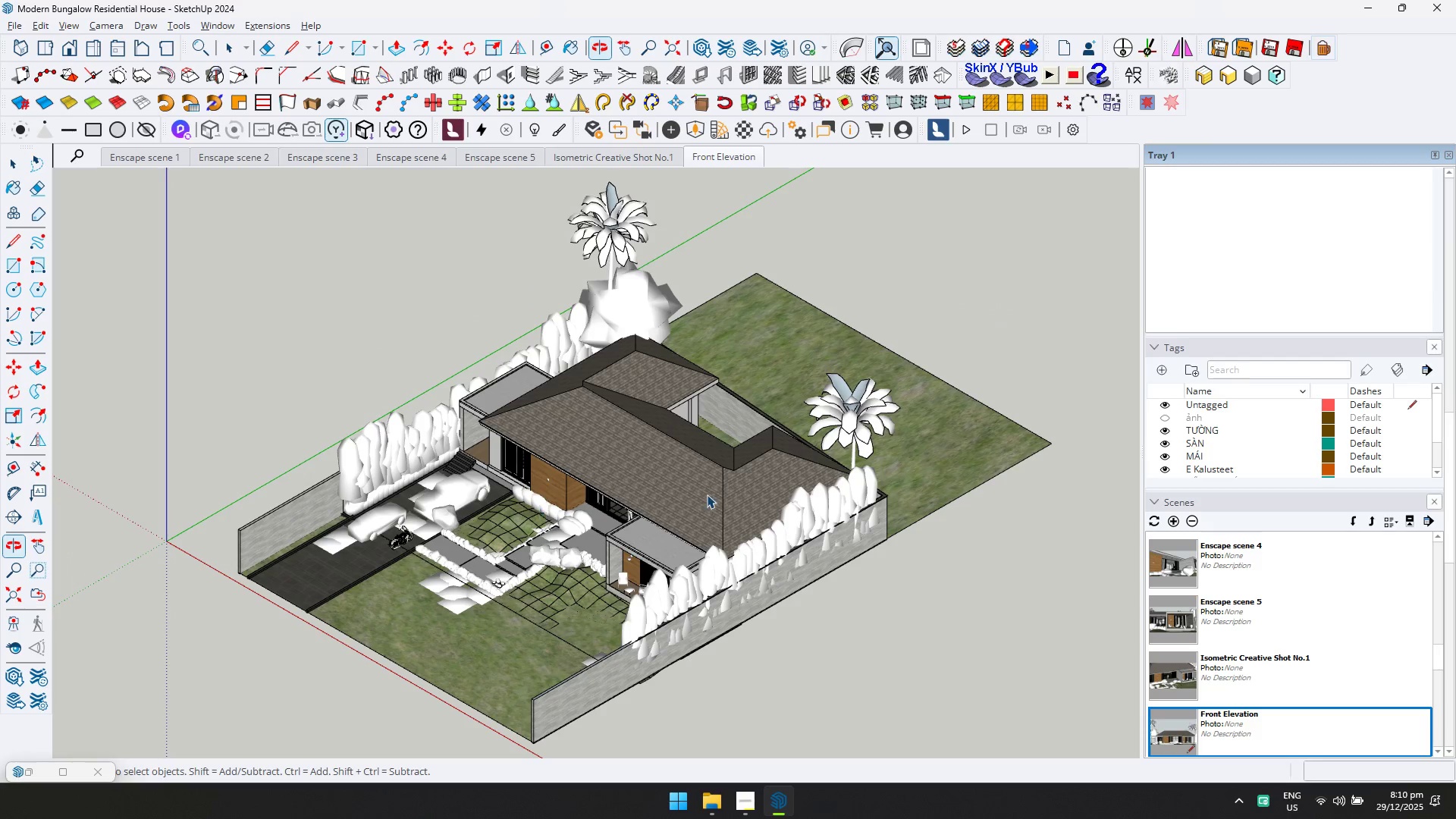 
hold_key(key=ShiftLeft, duration=0.39)
 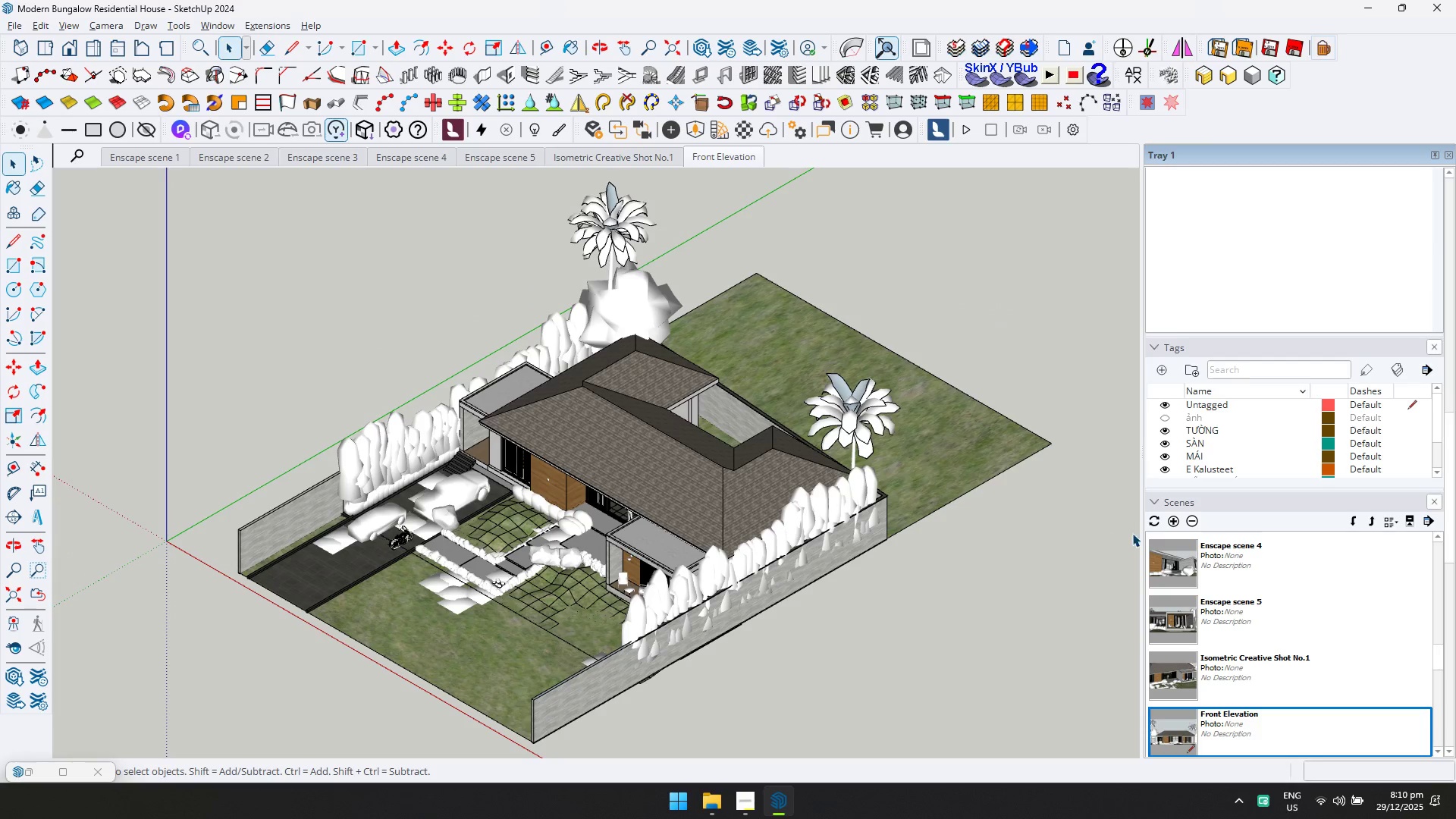 
hold_key(key=ShiftLeft, duration=25.39)
left_click([871, 253])
 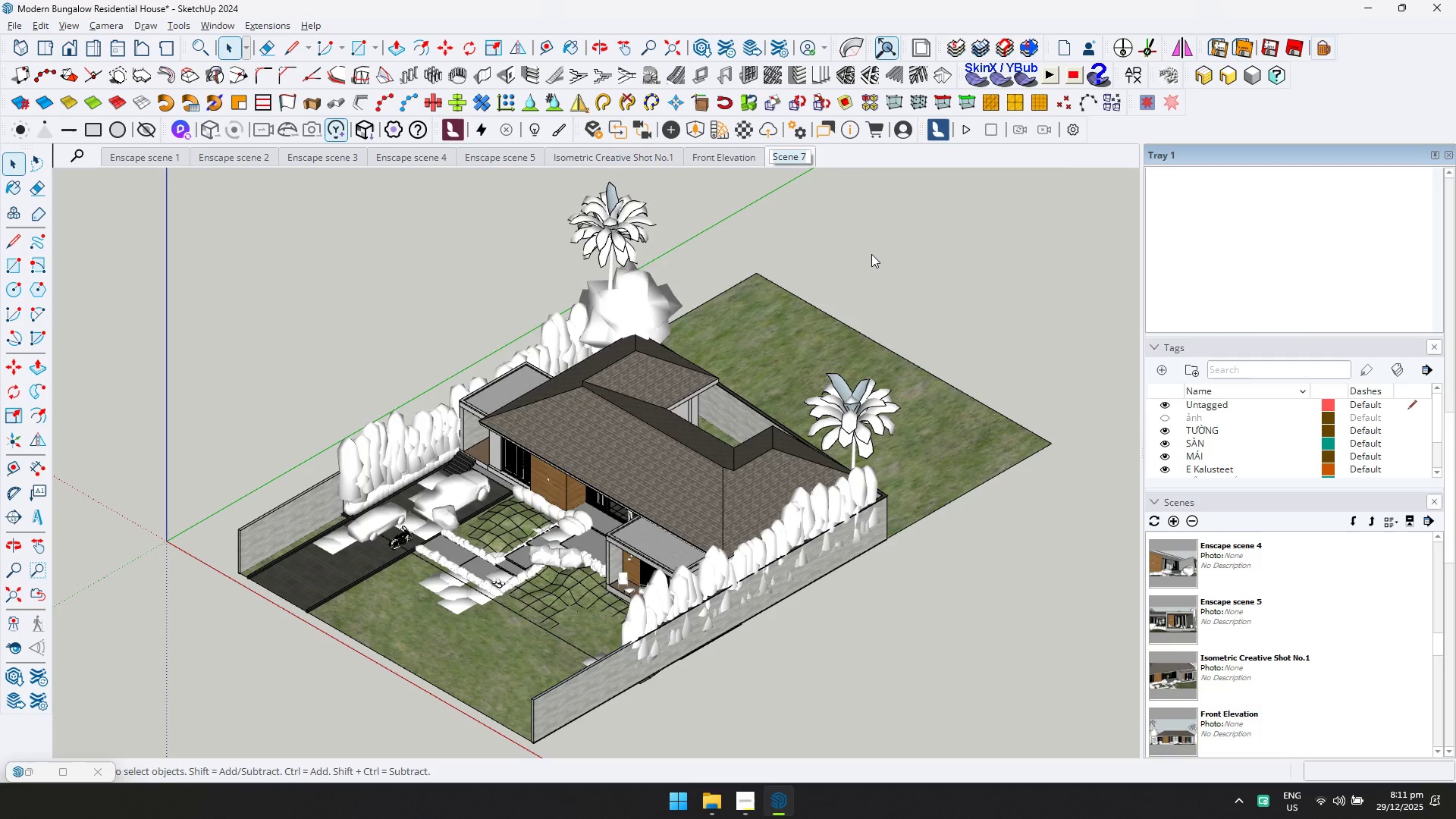 
type(Isometric Diagram No.1)
 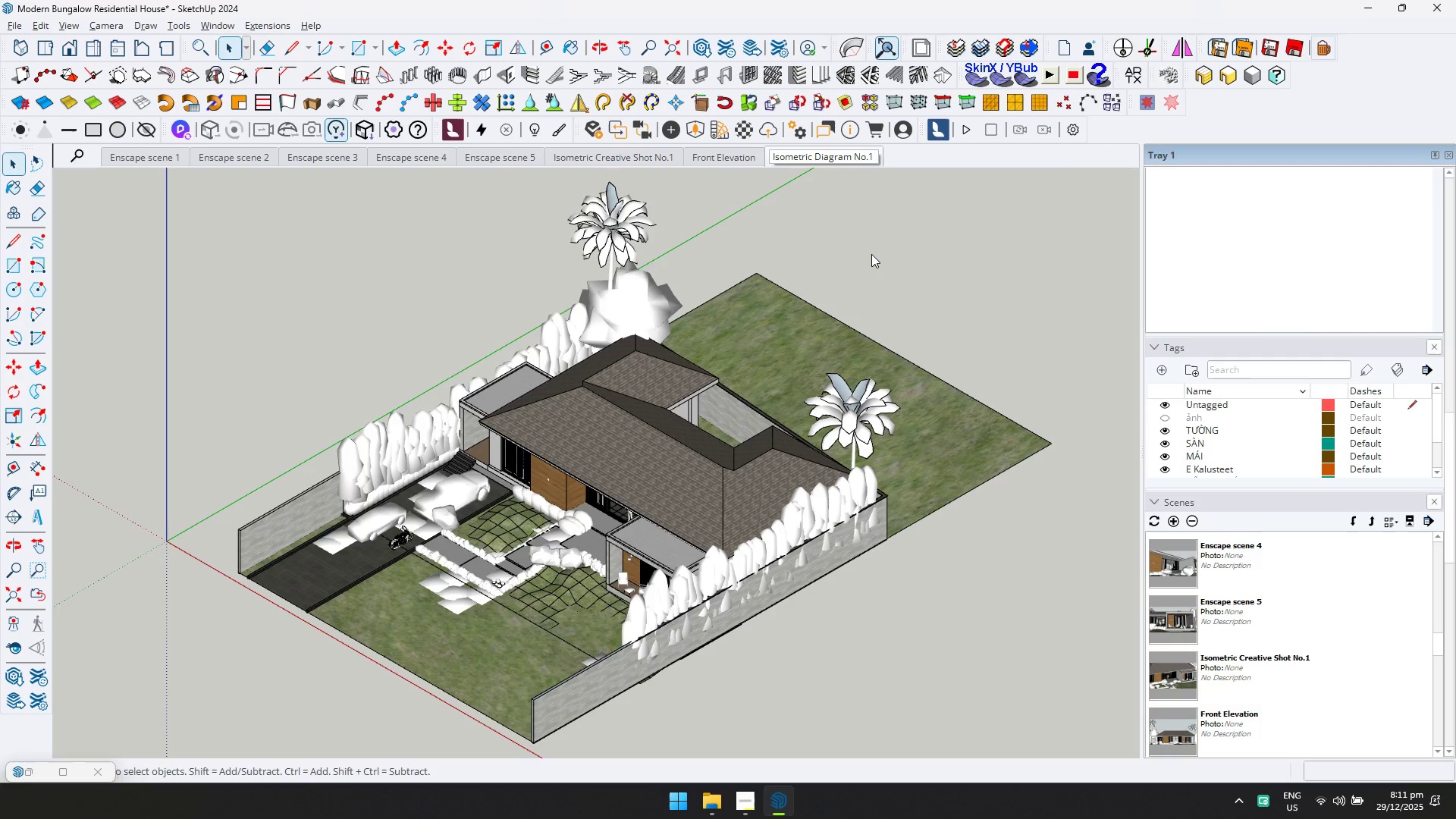 
wait(5.16)
 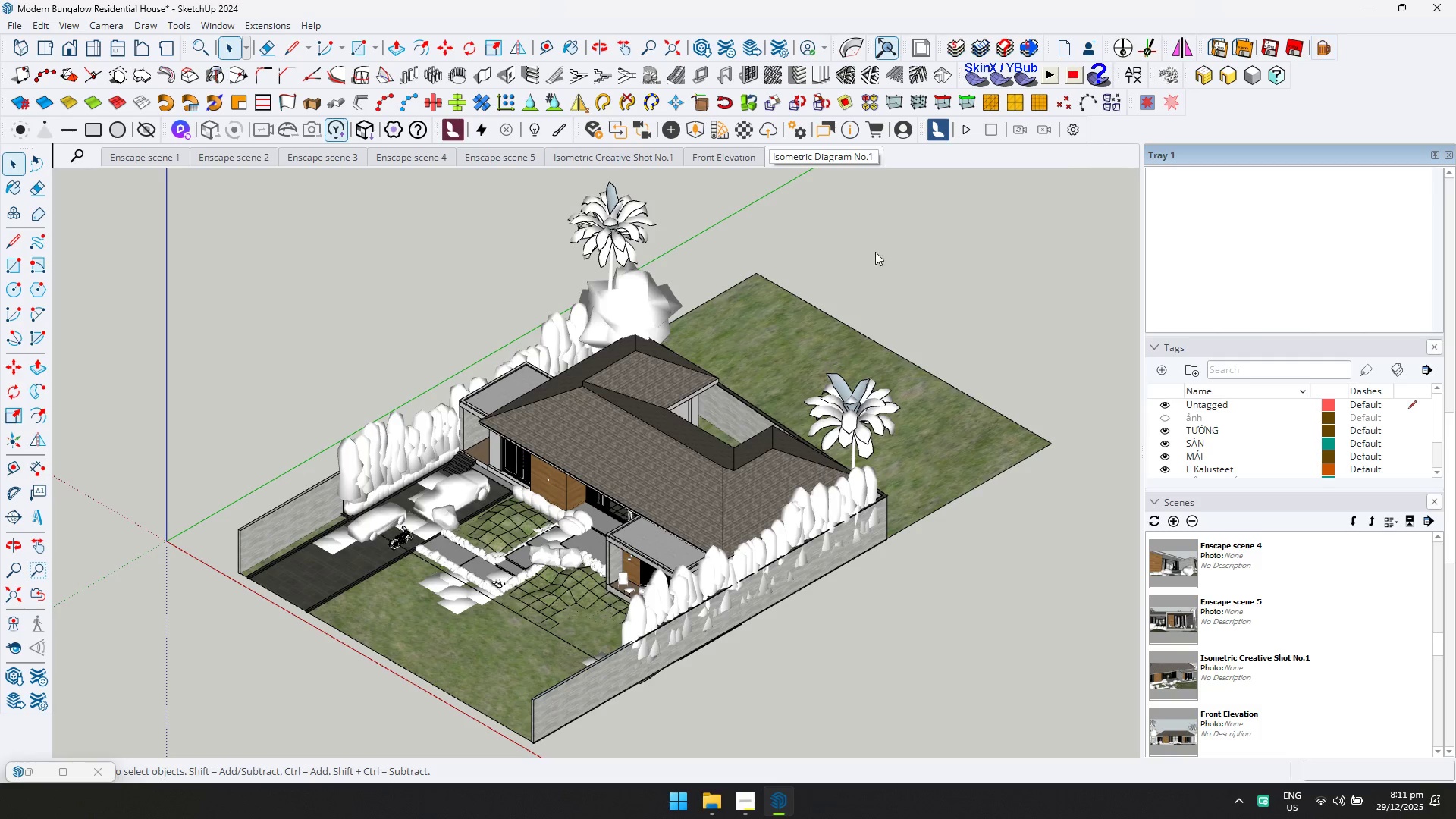 
left_click([24, 43])
 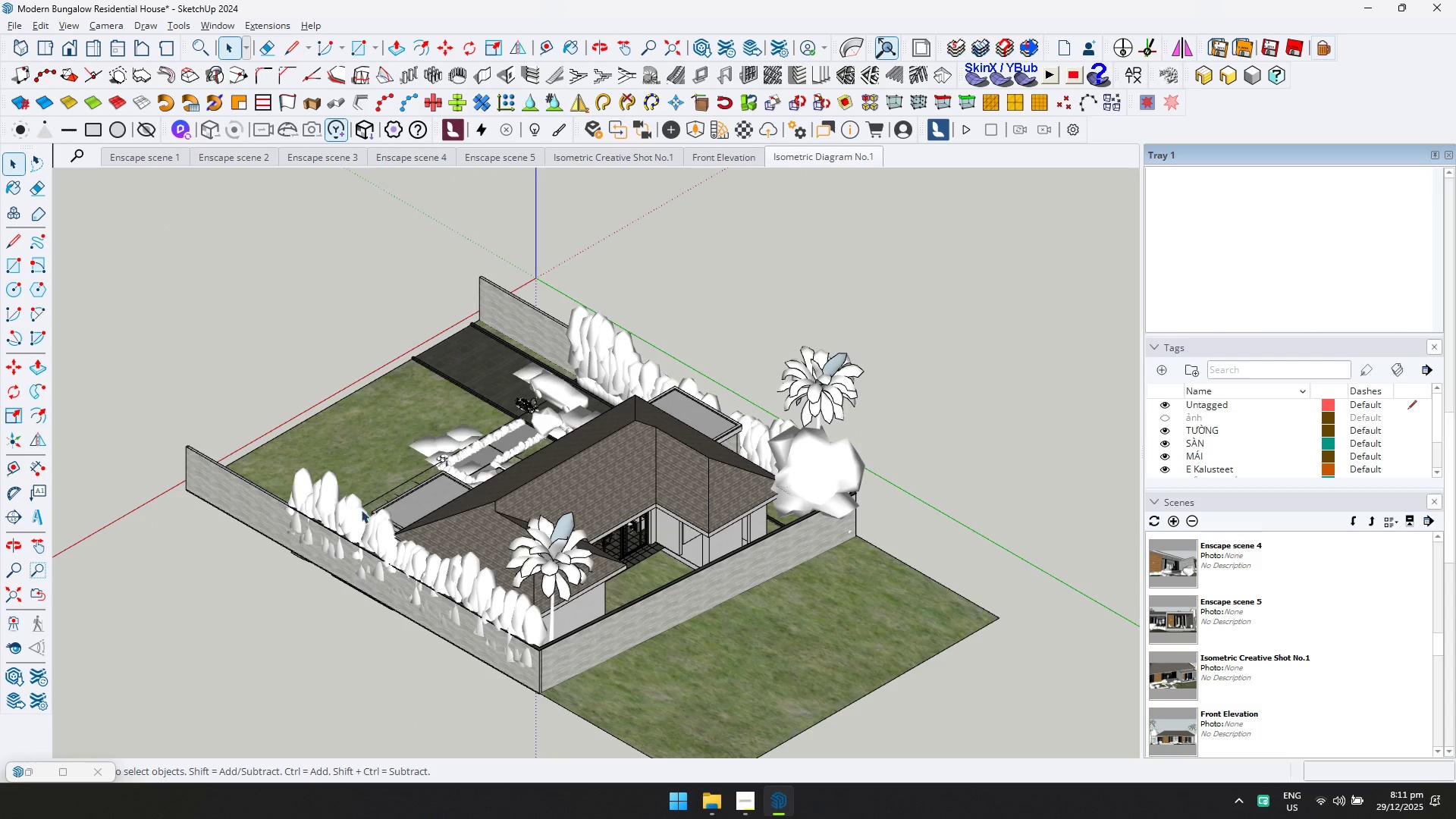 
hold_key(key=ShiftLeft, duration=1.53)
 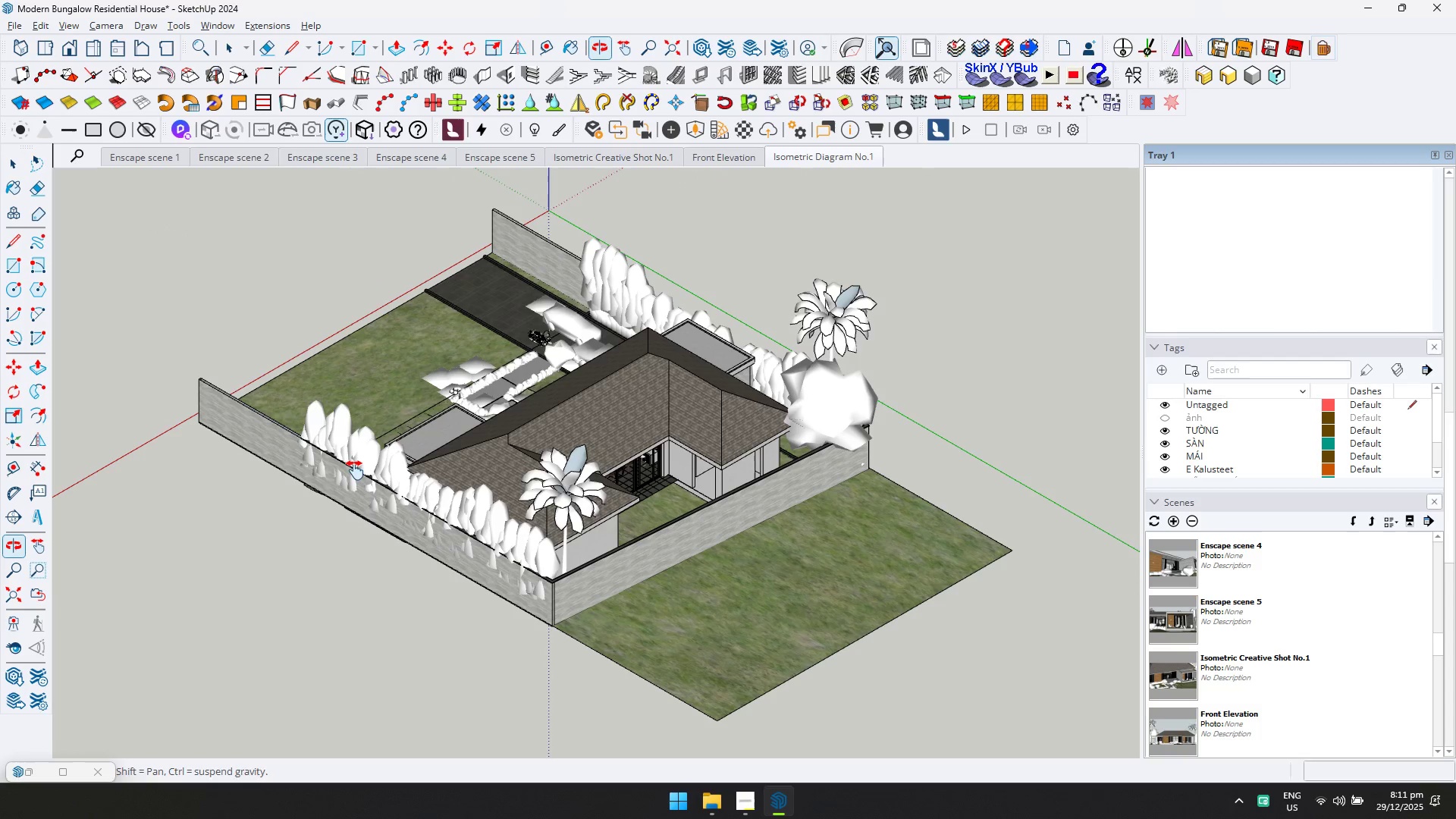 
hold_key(key=ShiftLeft, duration=0.62)
 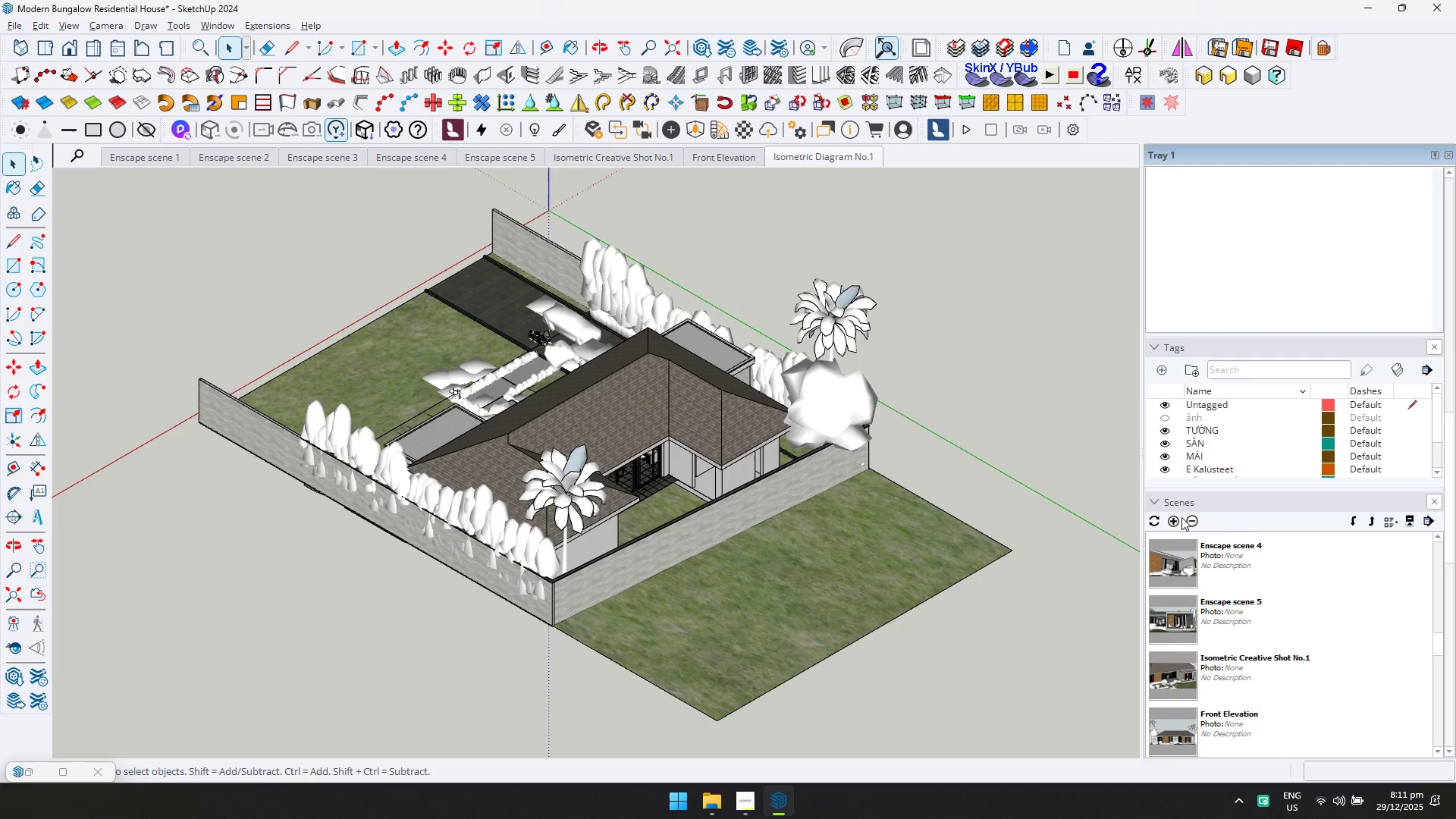 
left_click([1179, 516])
 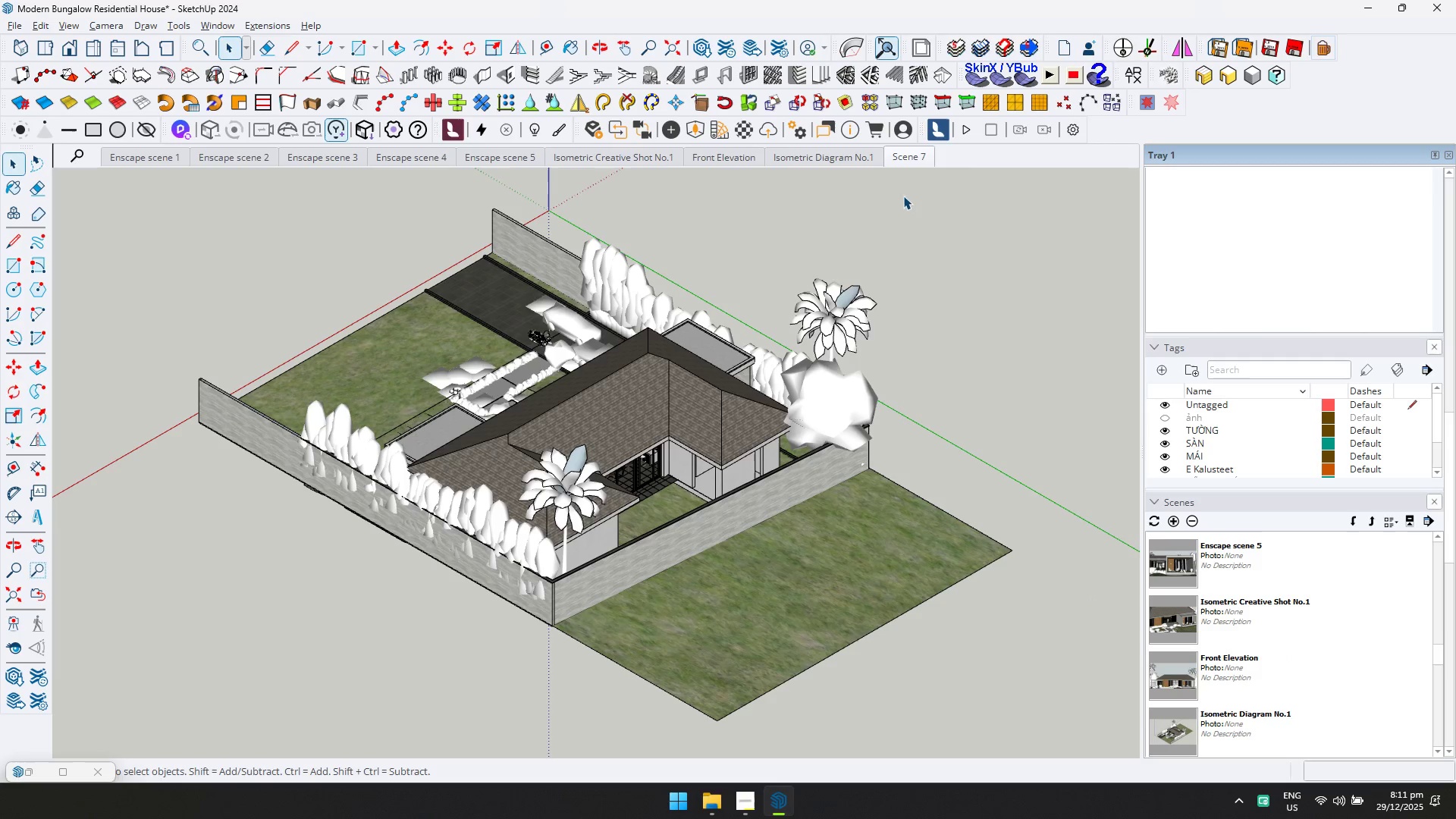 
right_click([918, 162])
 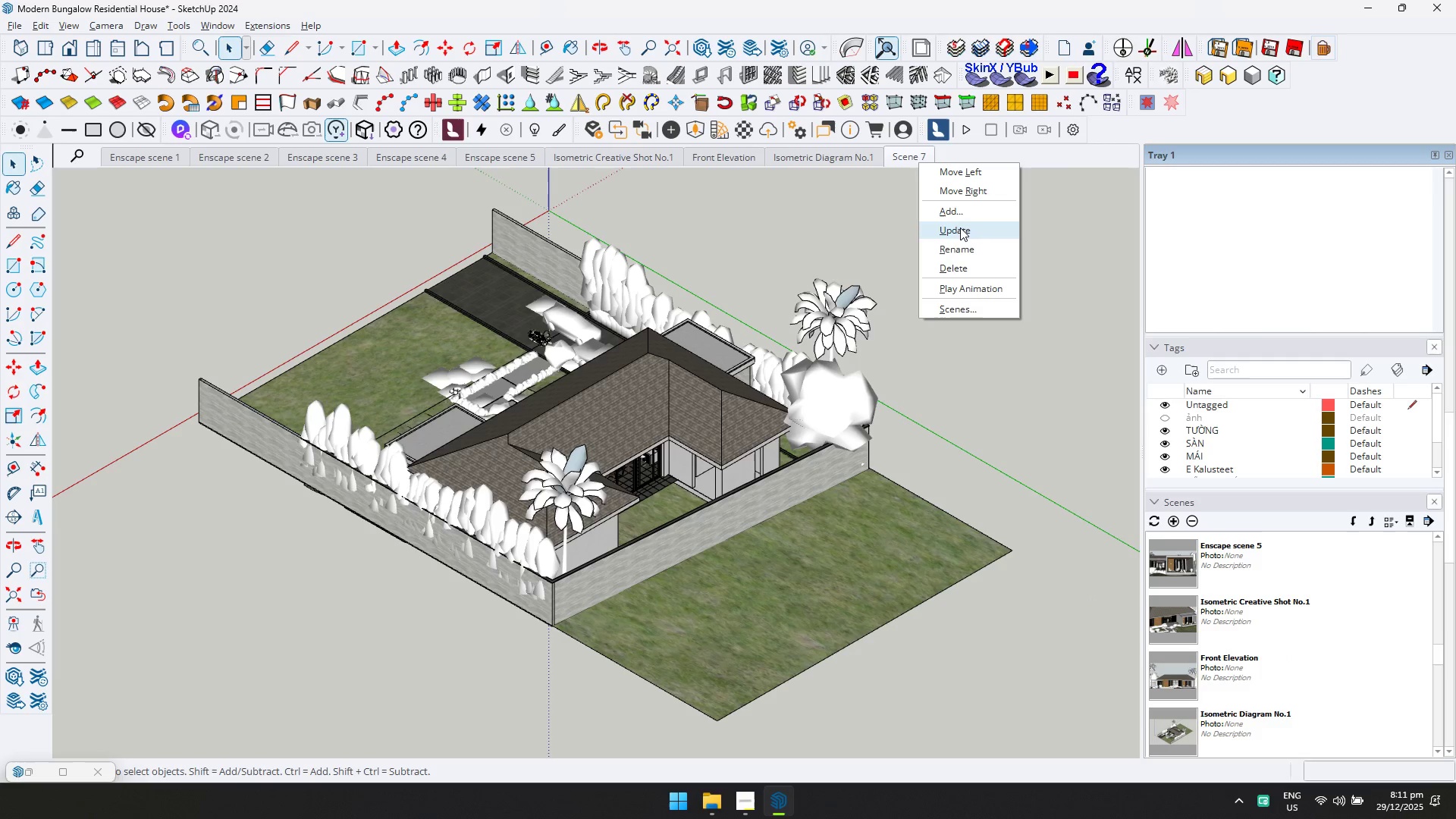 
left_click([962, 246])
 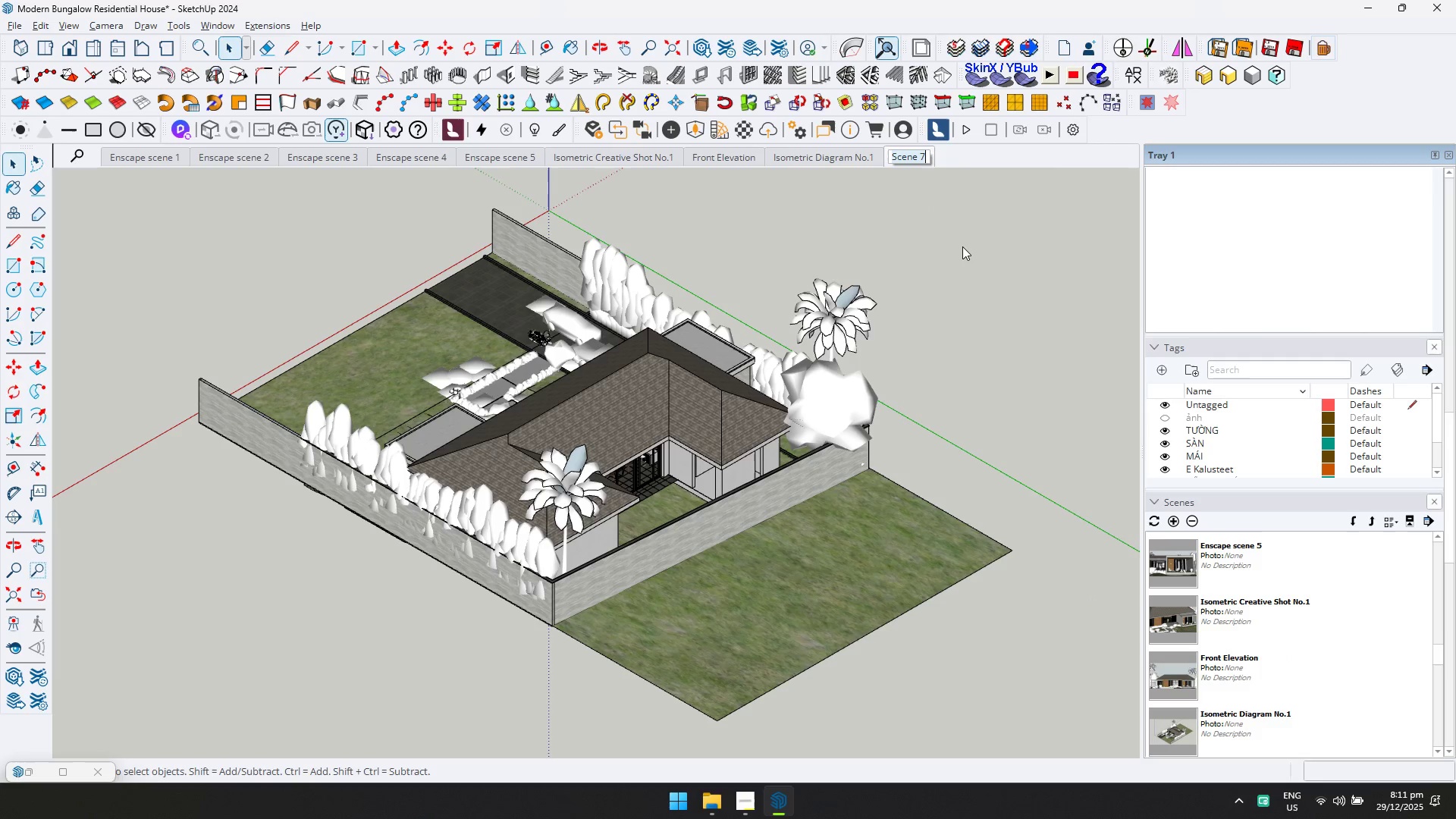 
type(Isometric Diagram No.2)
 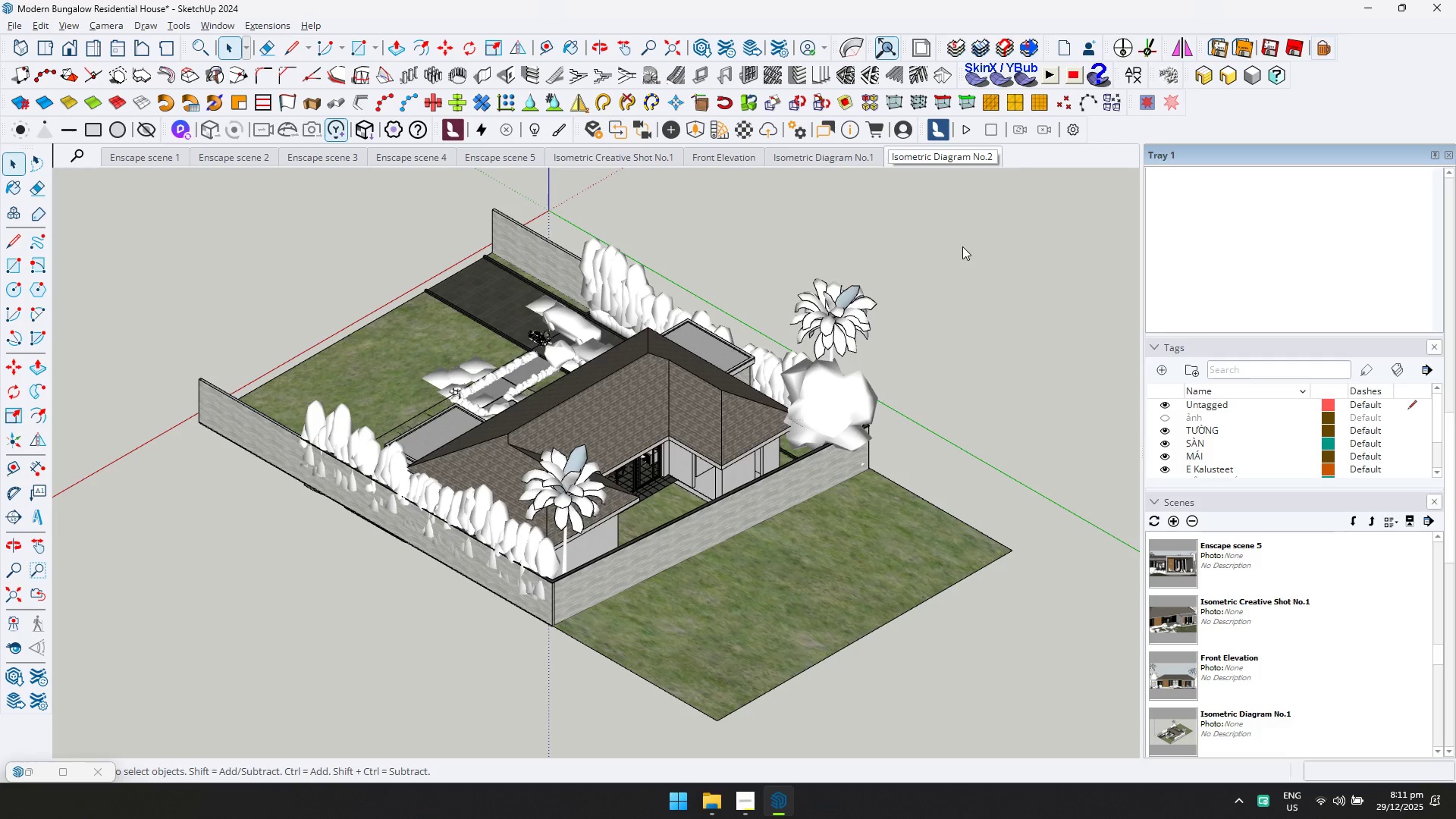 
left_click([1065, 151])
 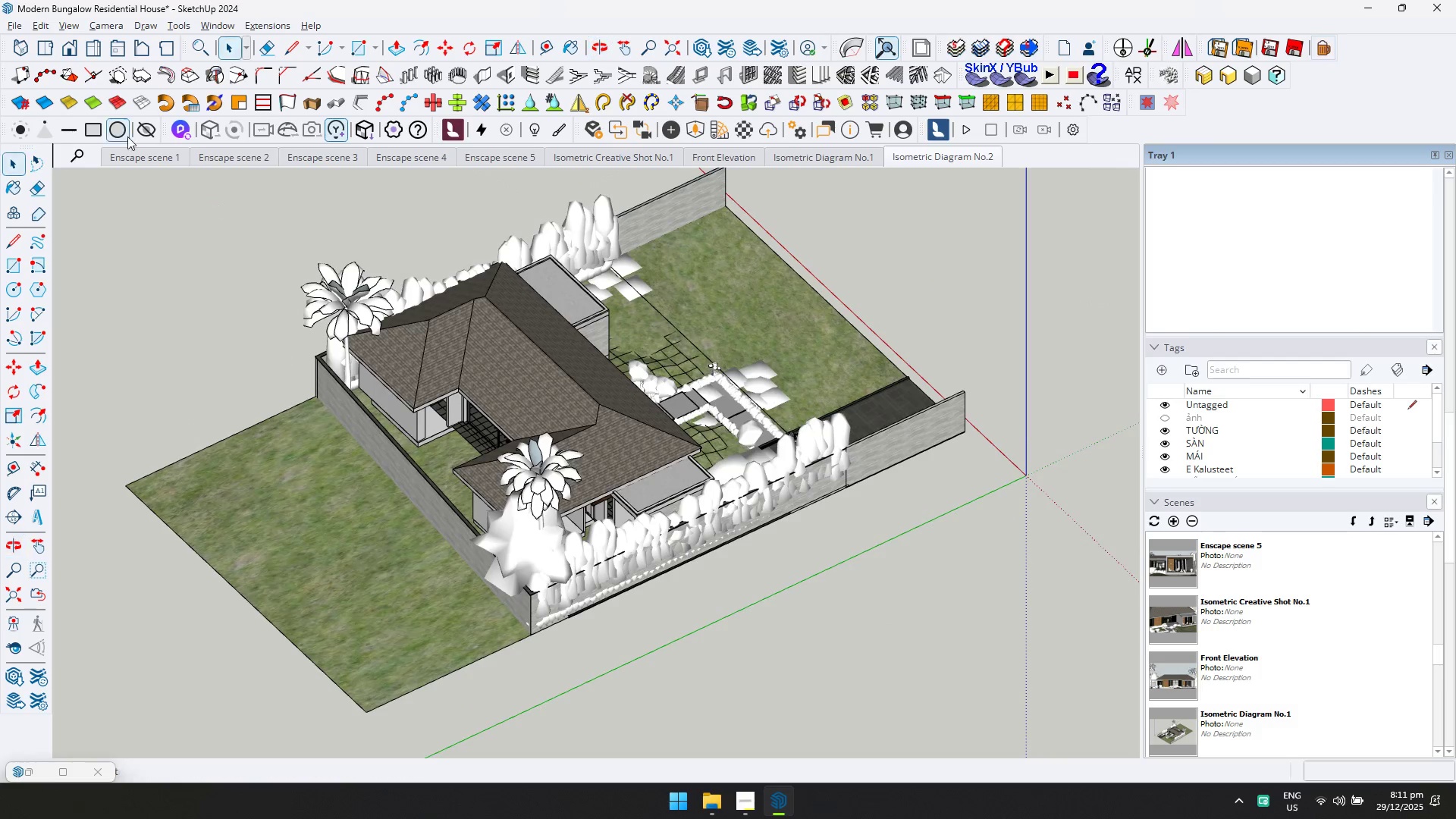 
left_click([26, 49])
 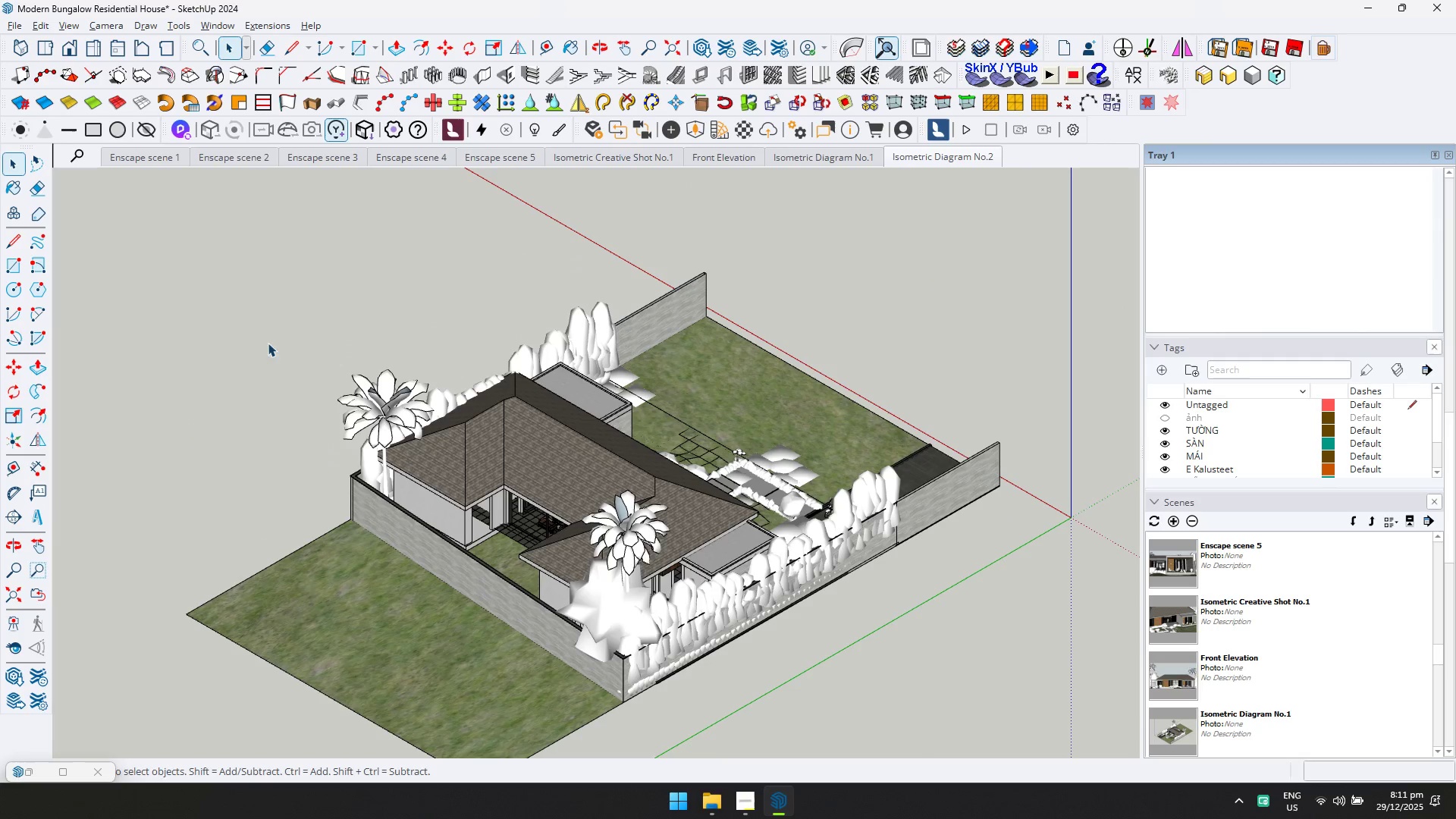 
hold_key(key=ShiftLeft, duration=1.14)
 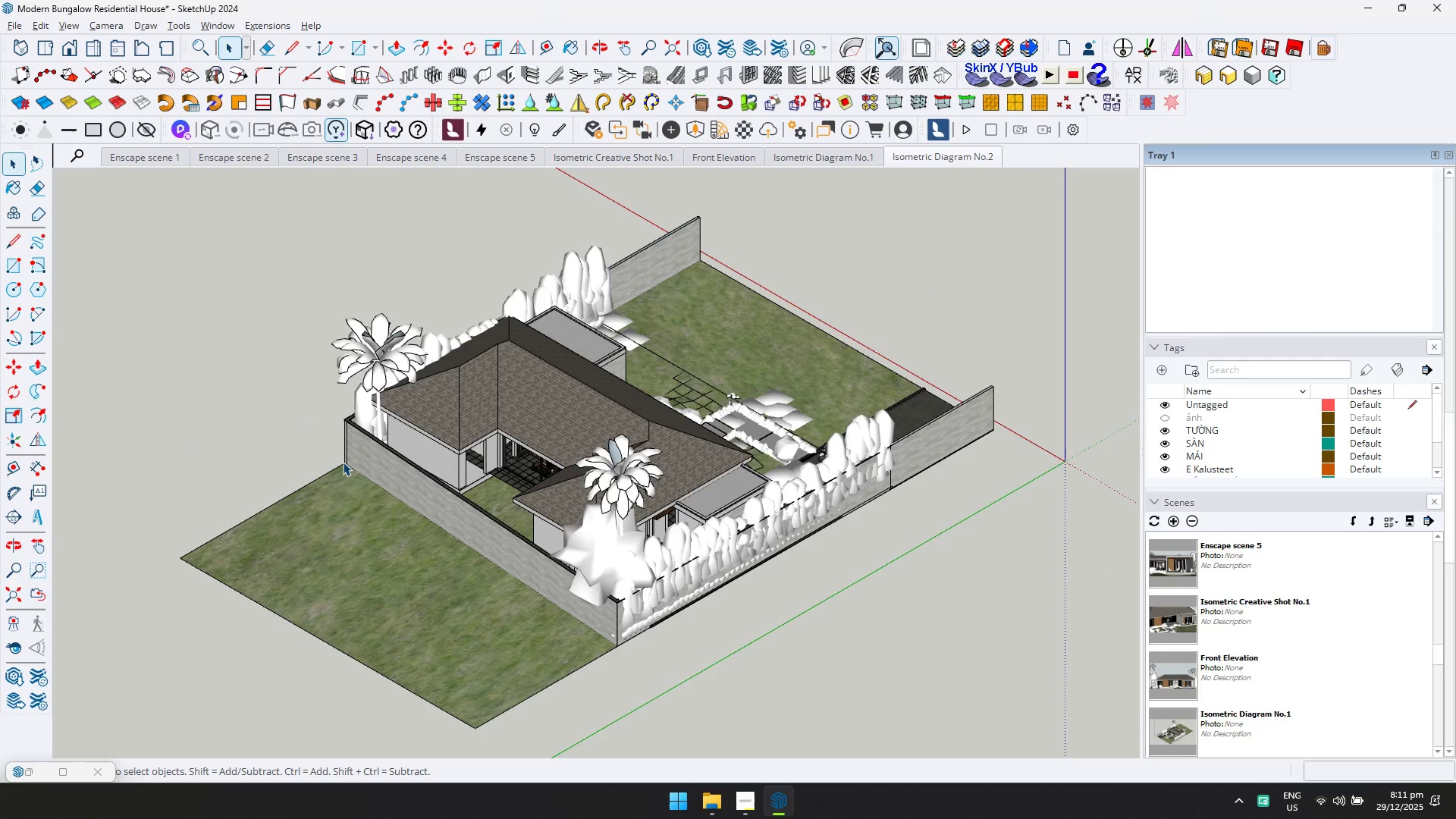 
hold_key(key=ShiftLeft, duration=1.78)
scroll: coordinate [343, 462], scroll_direction: up, amount: 1.0
 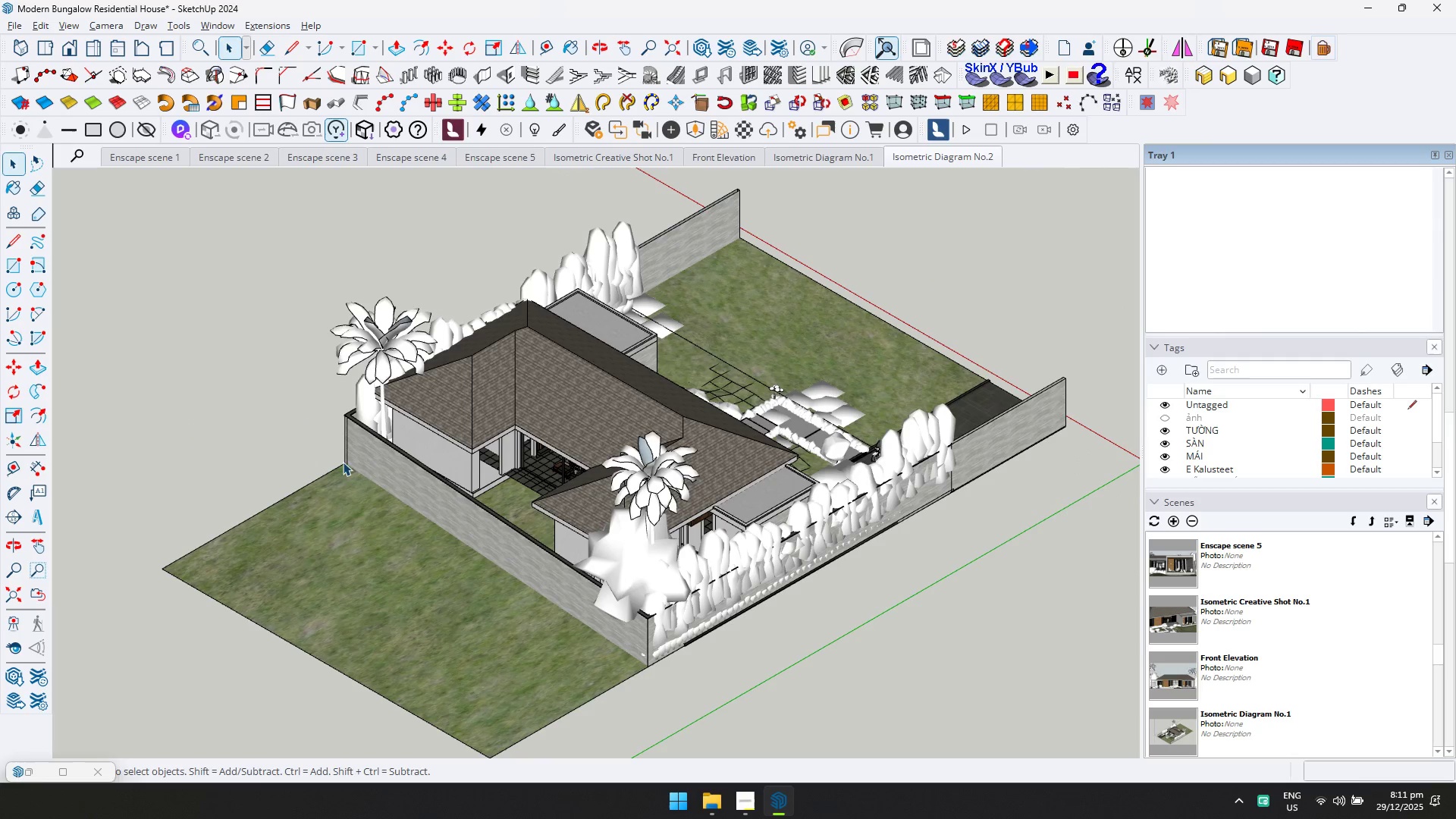 
hold_key(key=ShiftLeft, duration=1.52)
 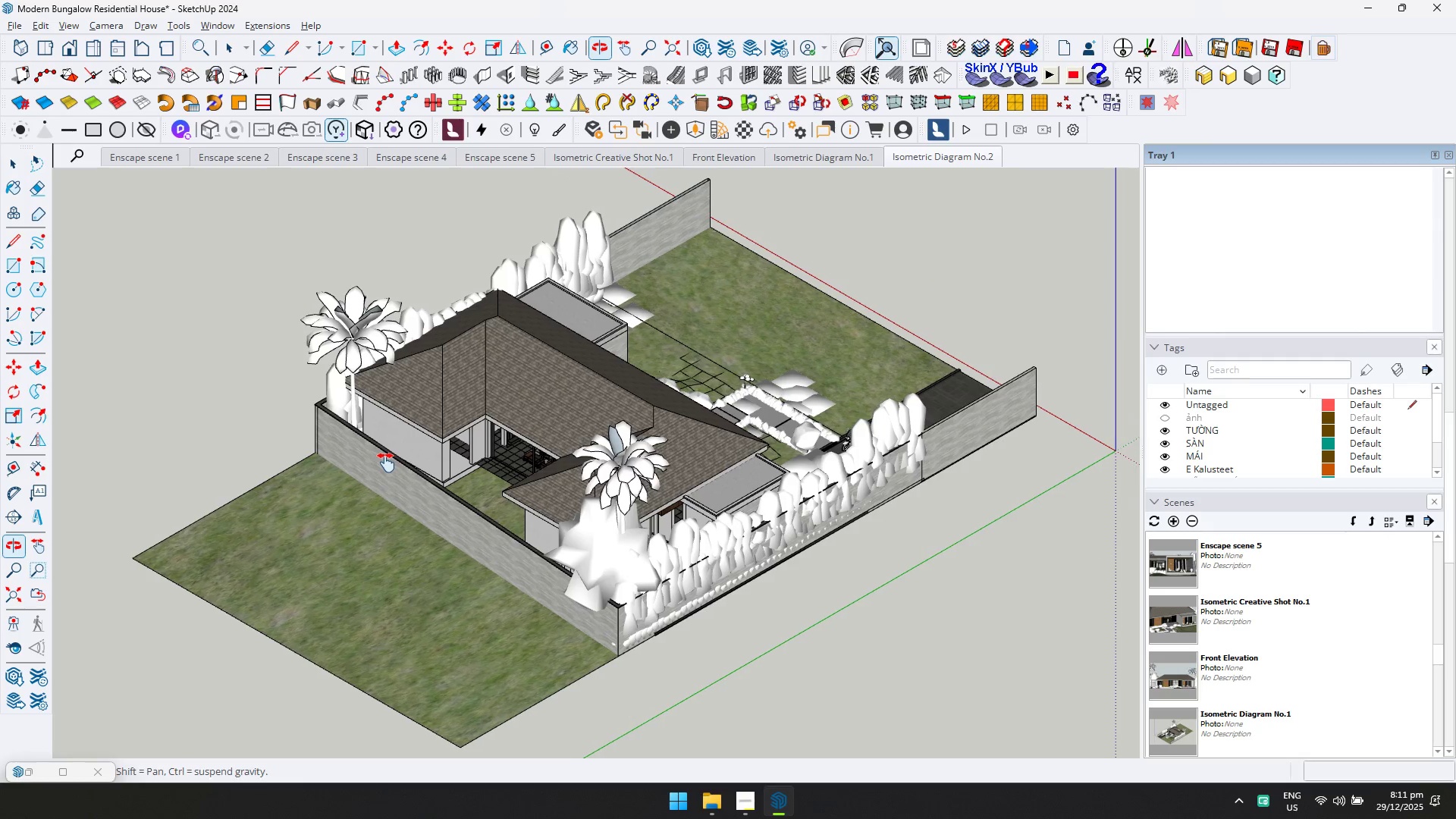 
hold_key(key=ShiftLeft, duration=1.28)
 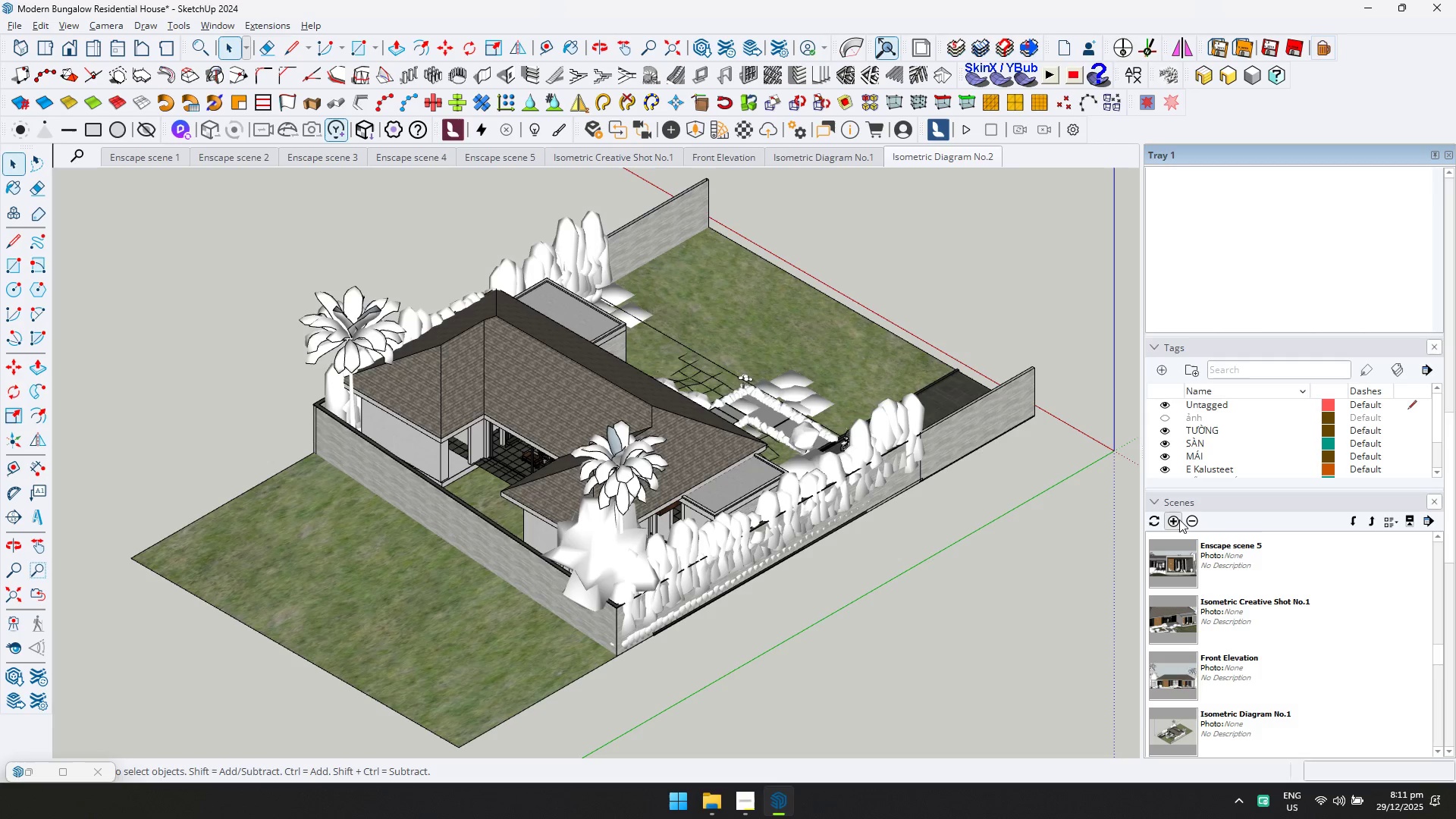 
wait(5.2)
 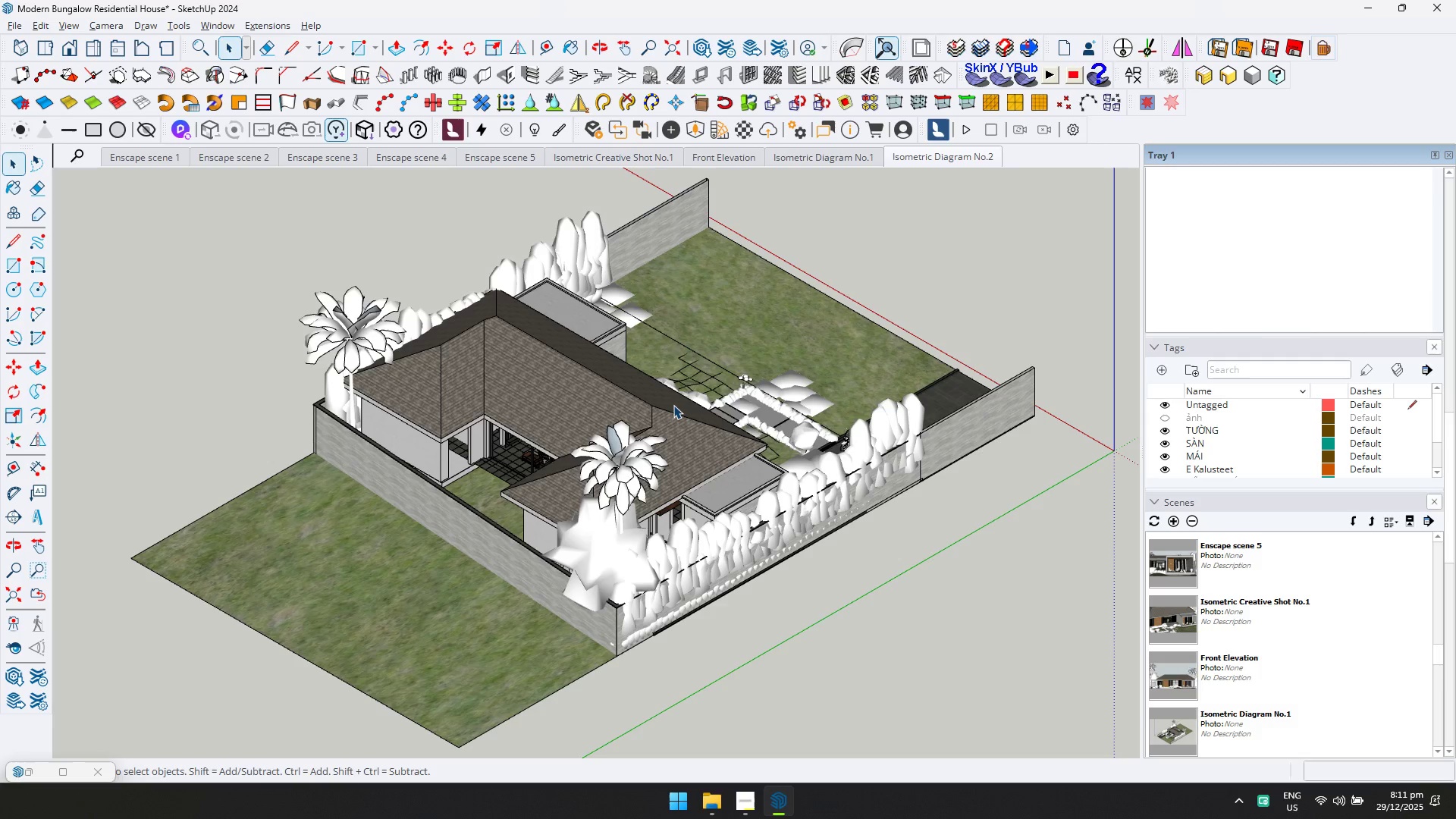 
scroll: coordinate [1266, 693], scroll_direction: down, amount: 4.0
 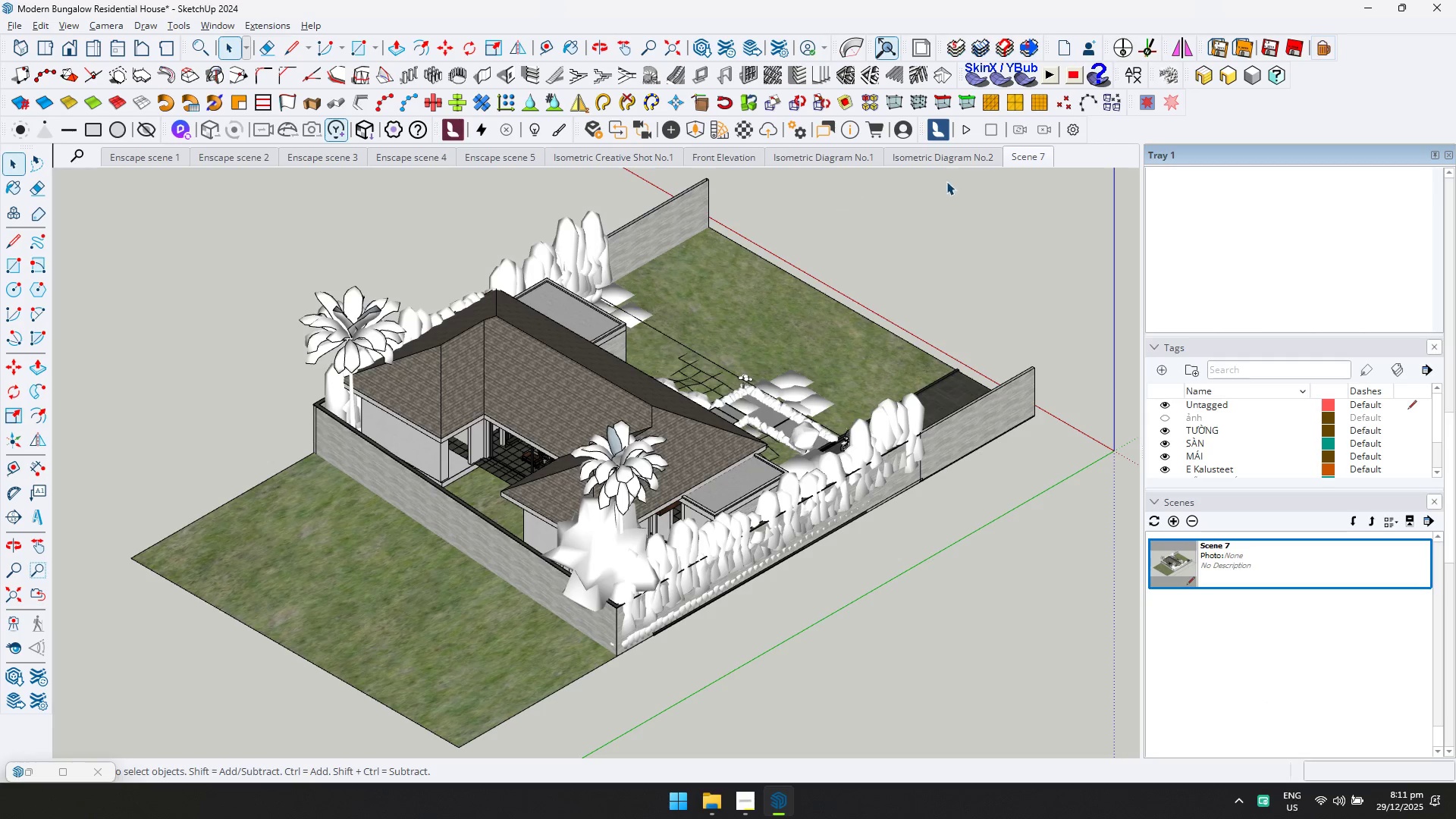 
right_click([1012, 157])
 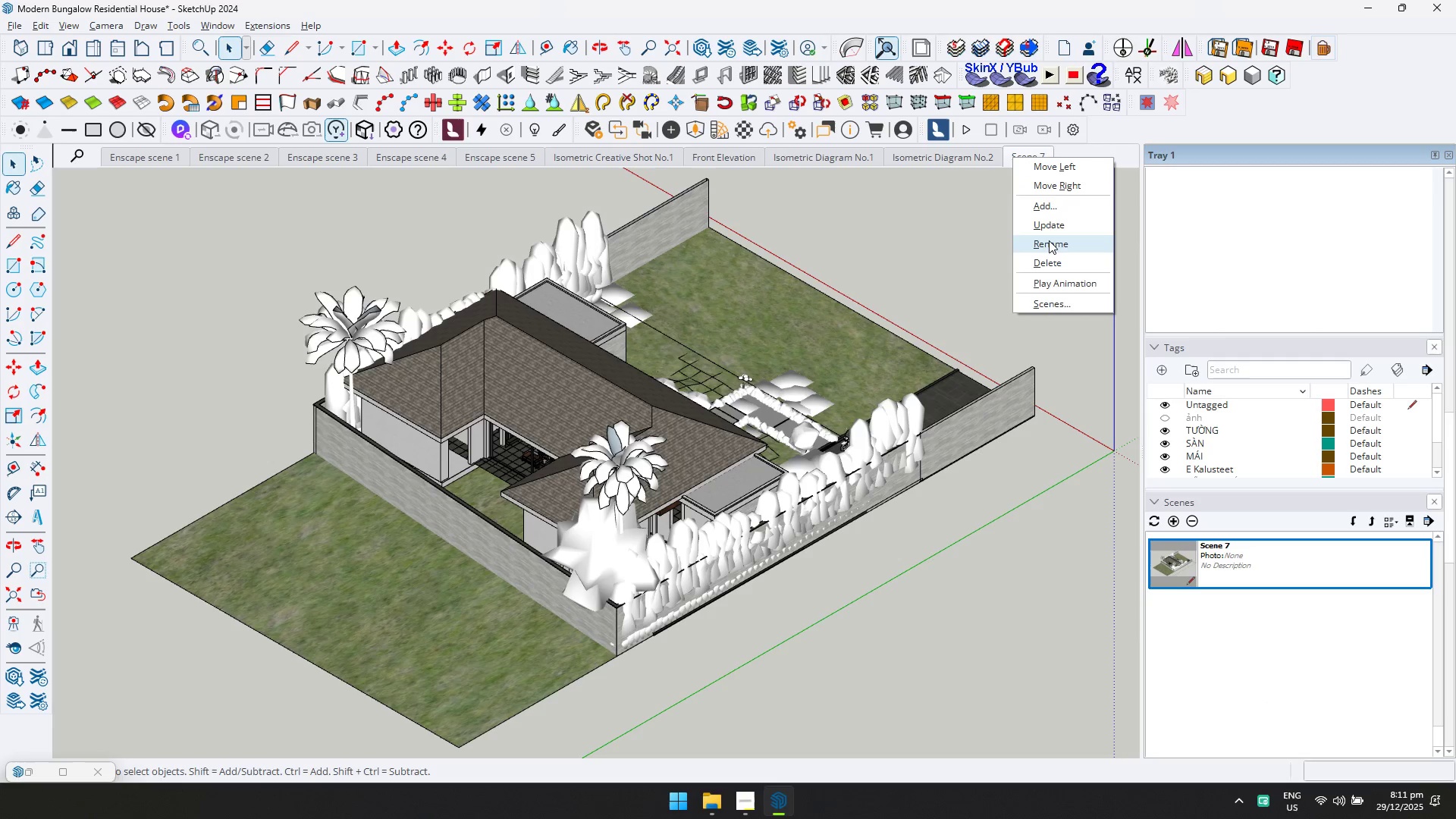 
left_click([1050, 240])
 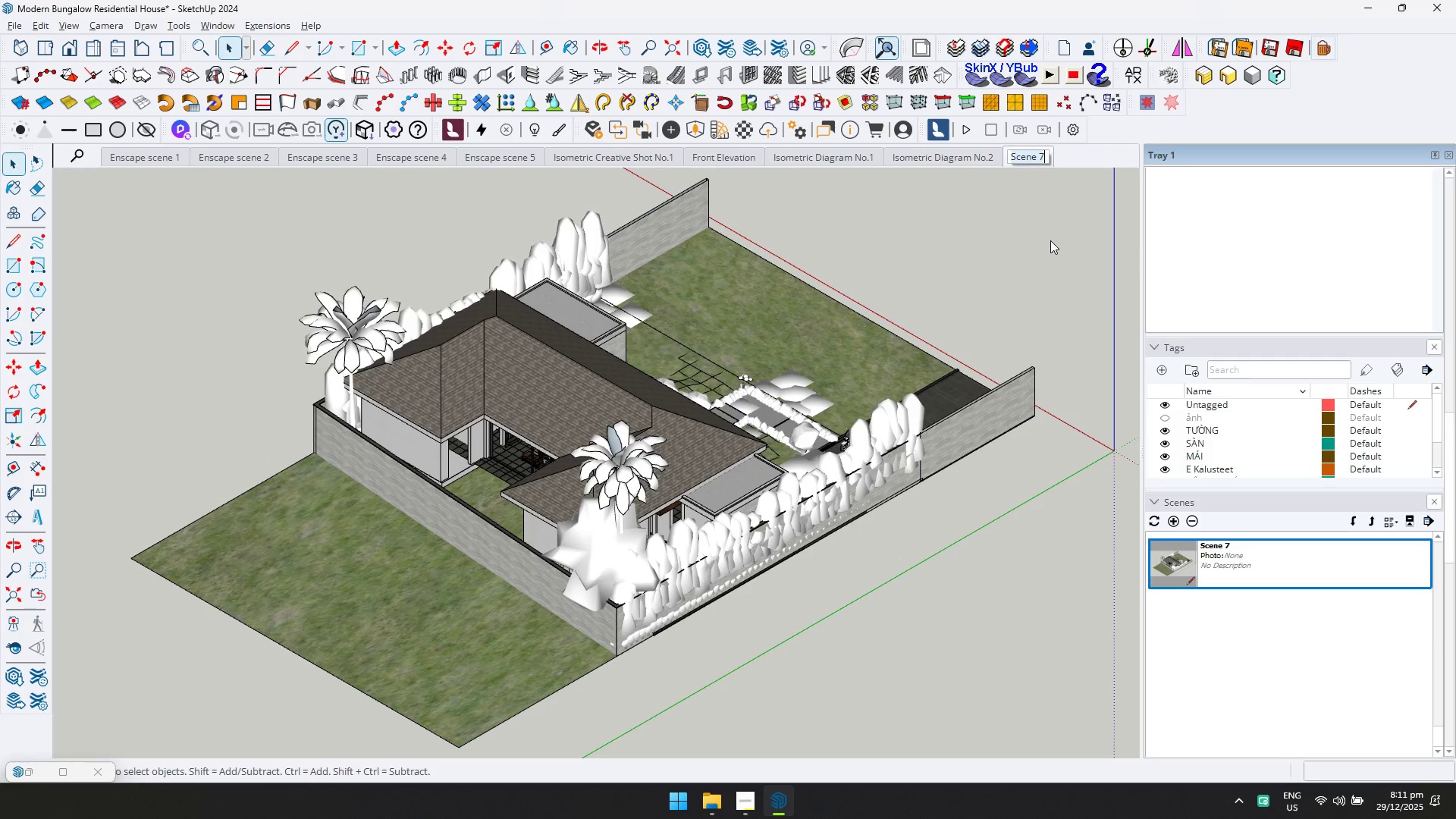 
type(Isometric Diagram NO>2)
key(Backspace)
type(3)
 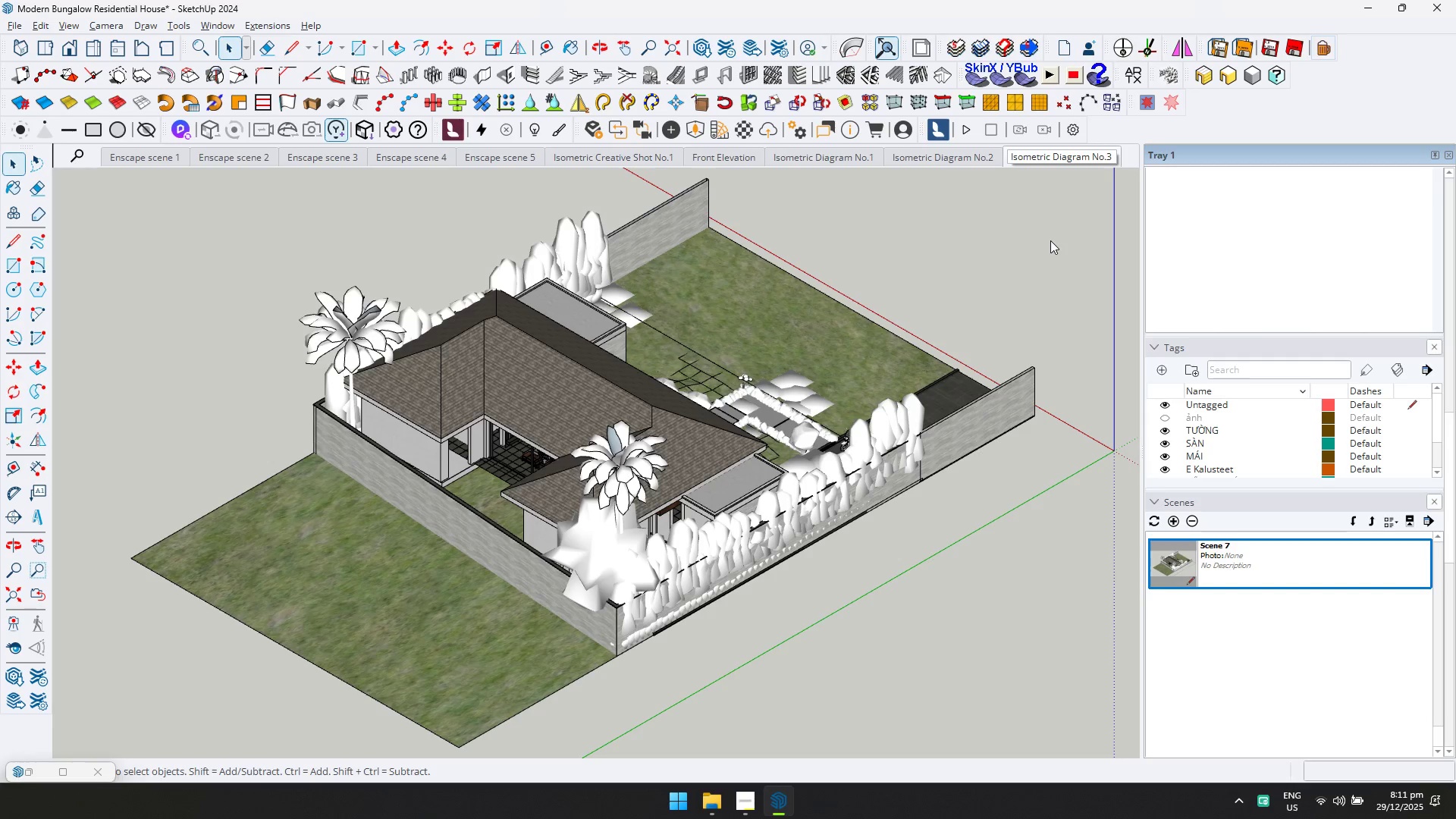 
left_click([1163, 131])
 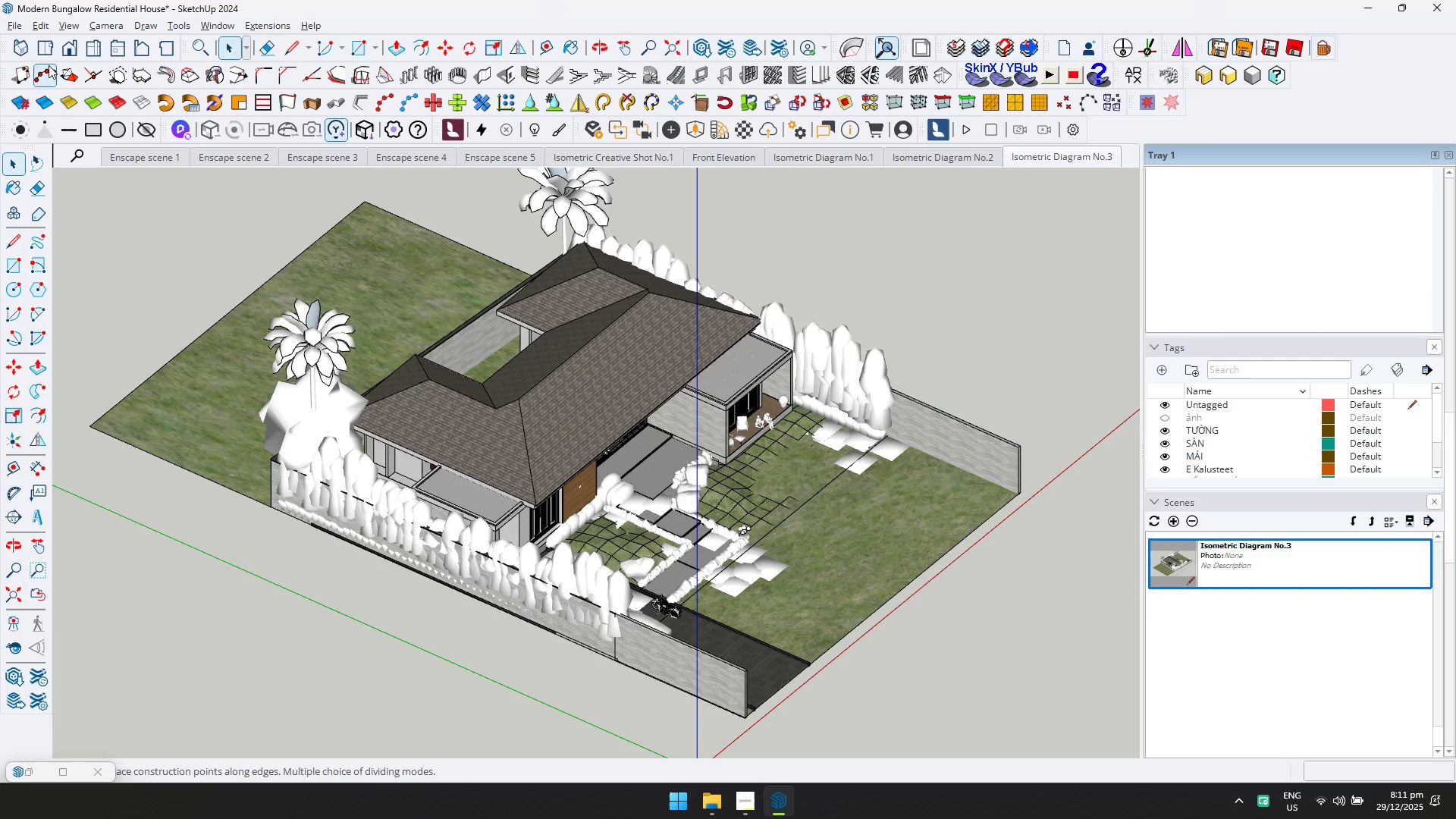 
hold_key(key=ShiftLeft, duration=1.52)
 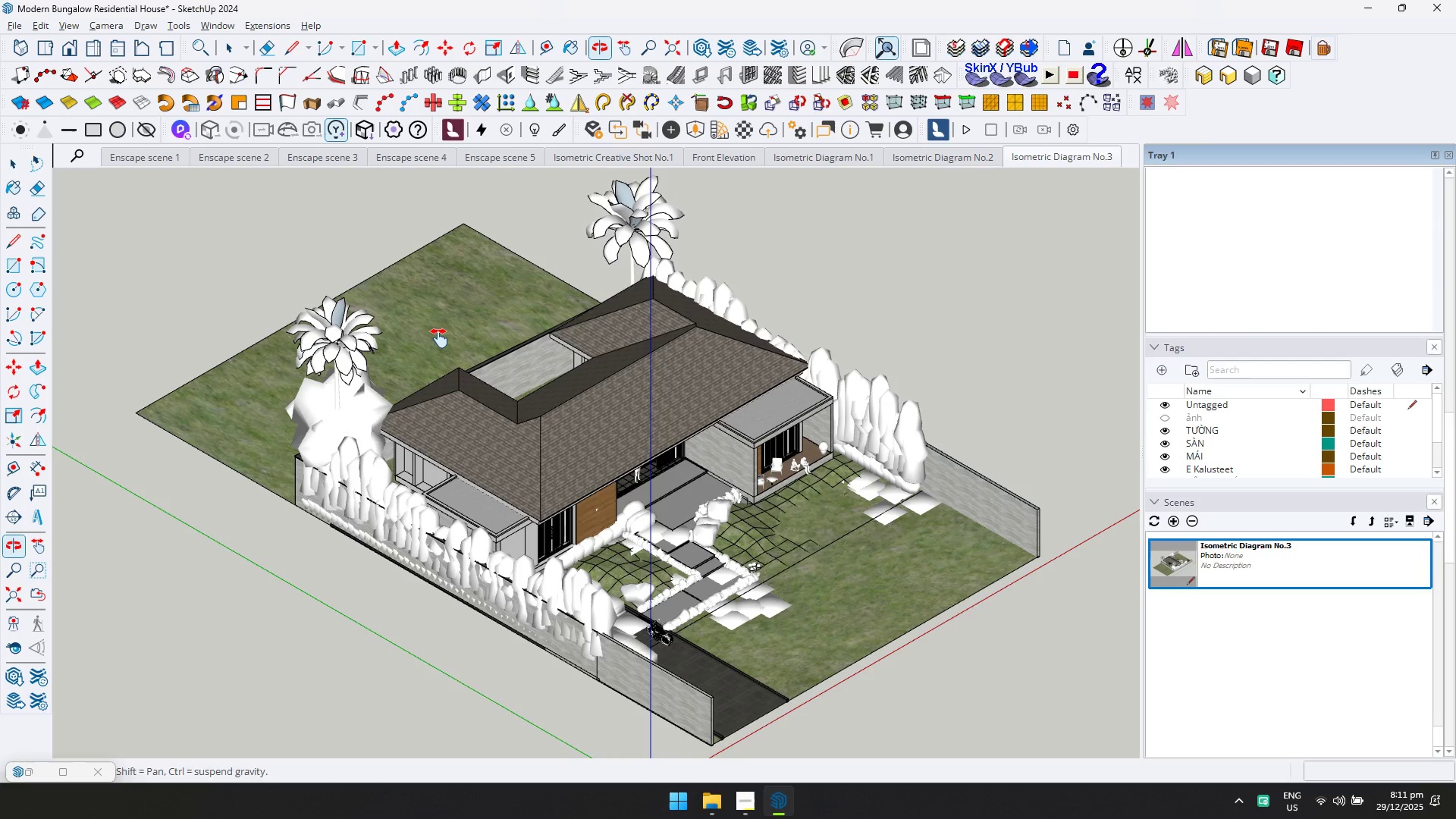 
hold_key(key=ShiftLeft, duration=1.5)
 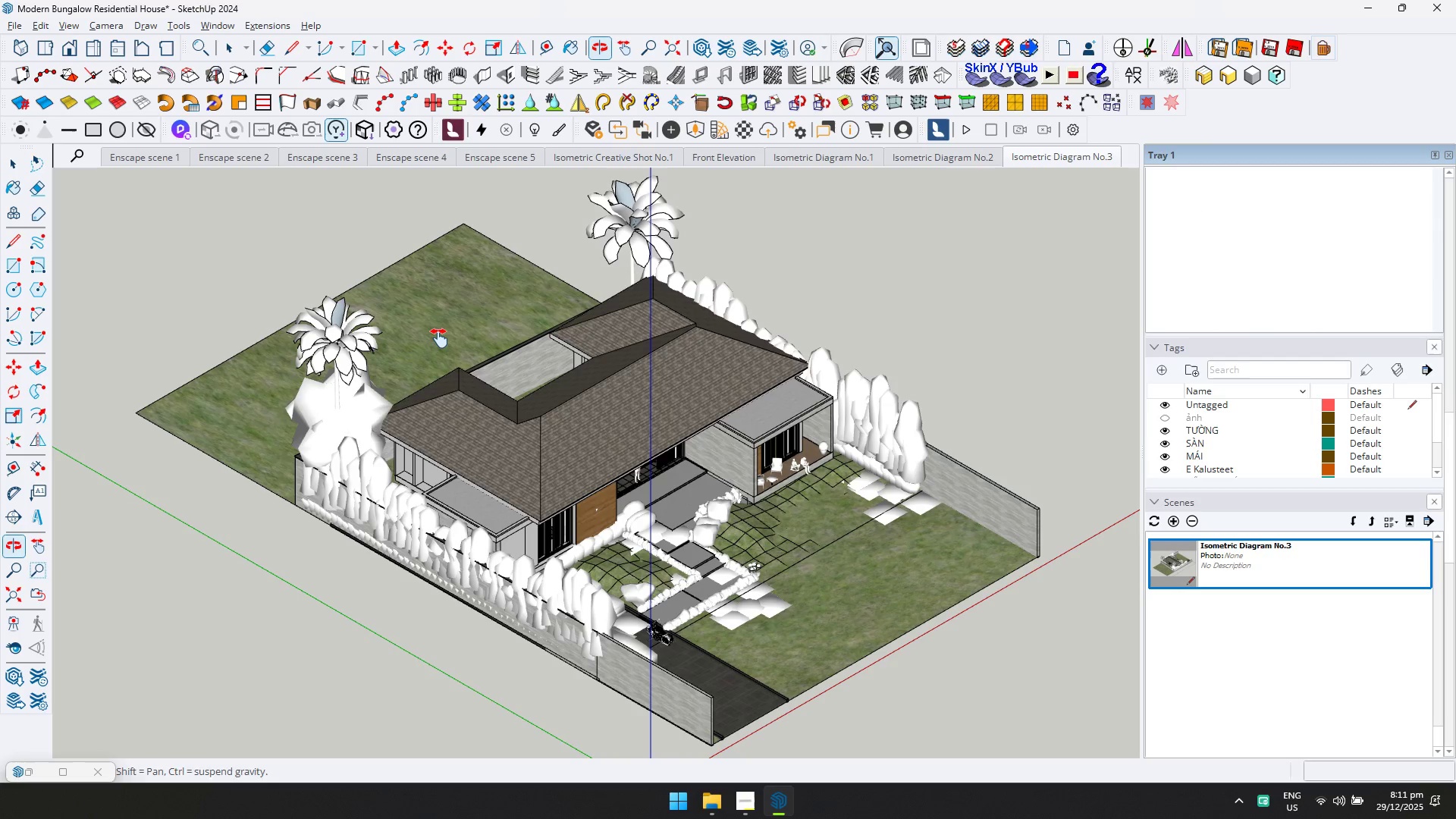 
key(Shift+ShiftLeft)
 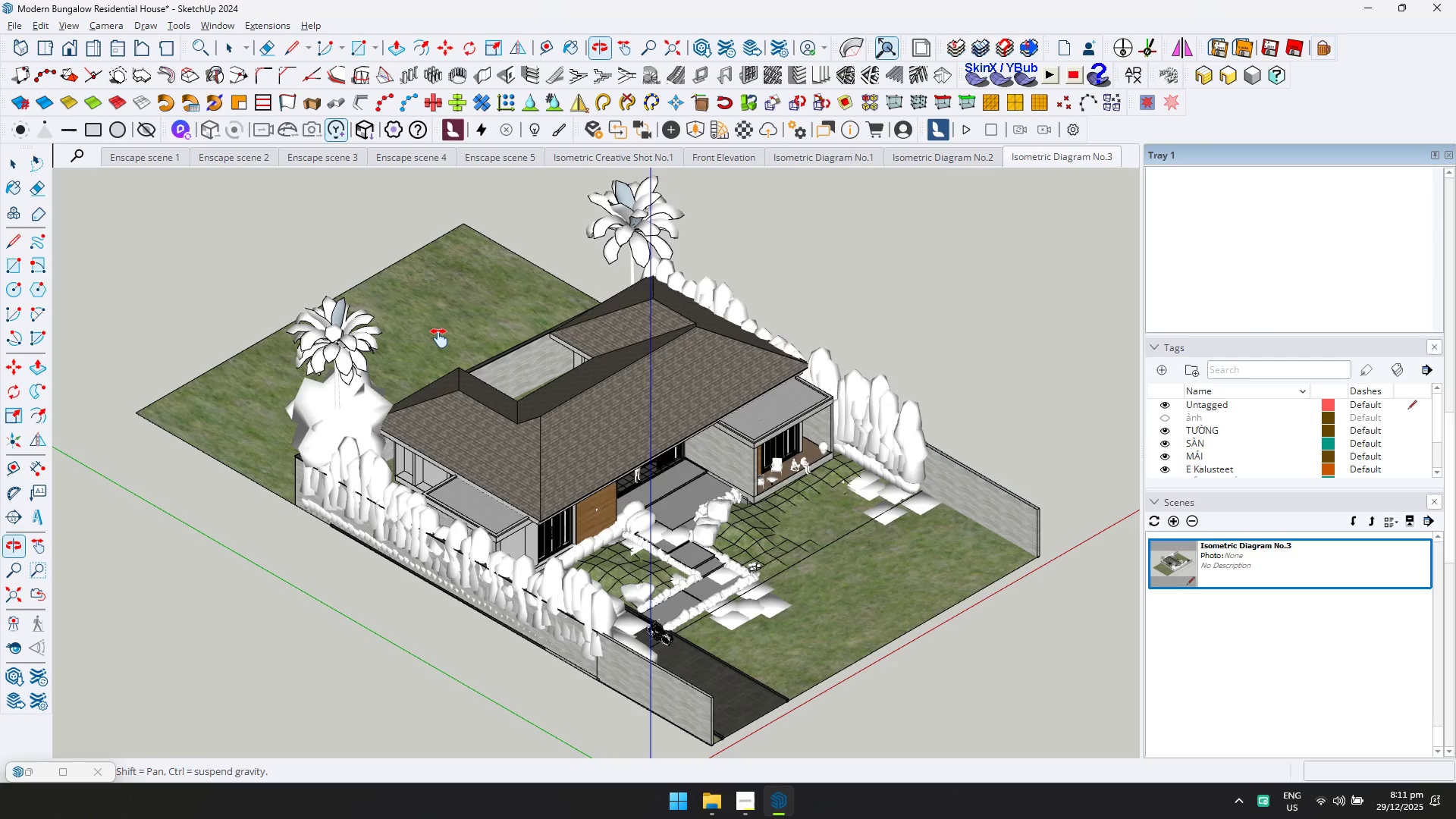 
key(Shift+ShiftLeft)
 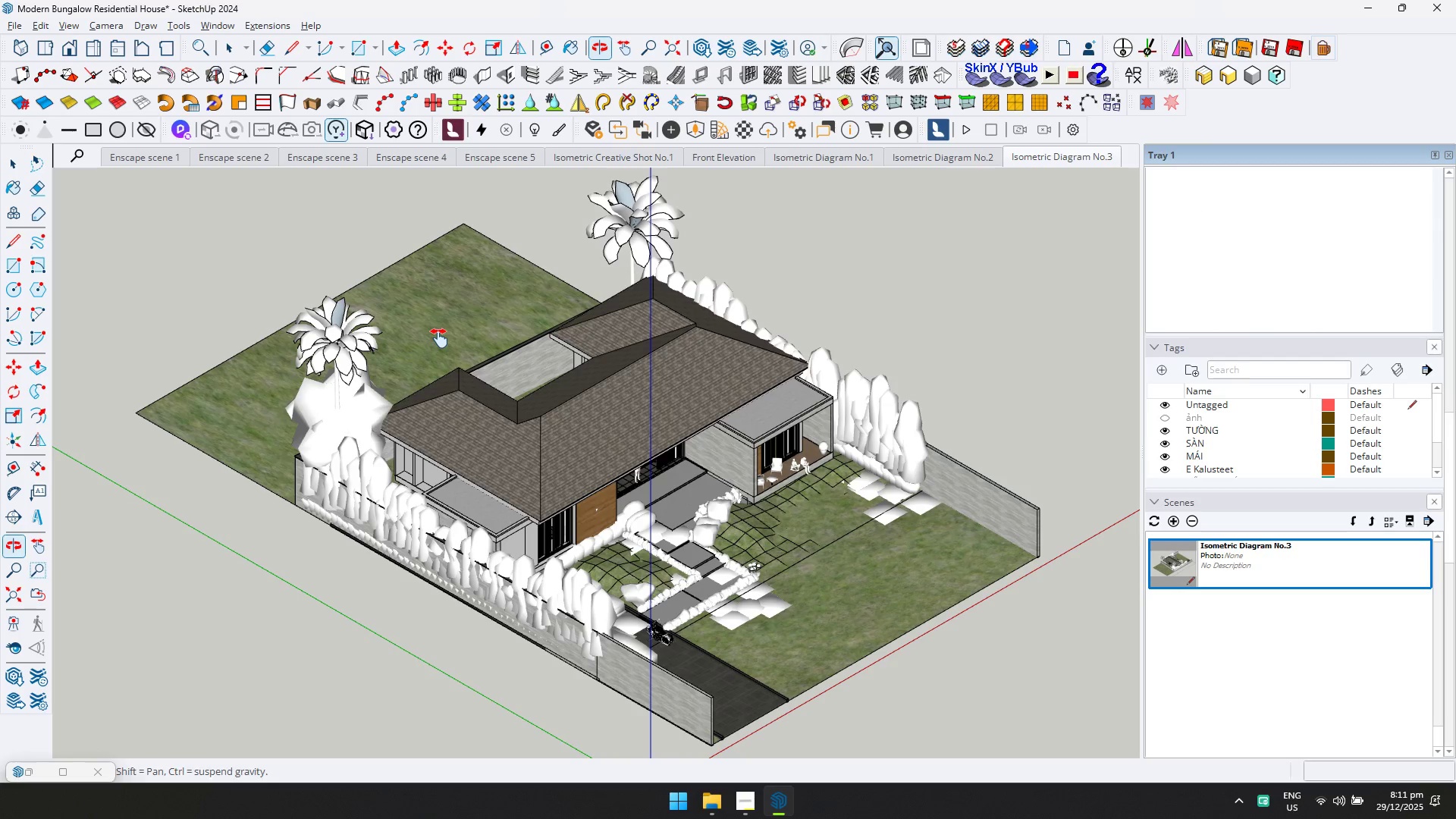 
key(Shift+ShiftLeft)
 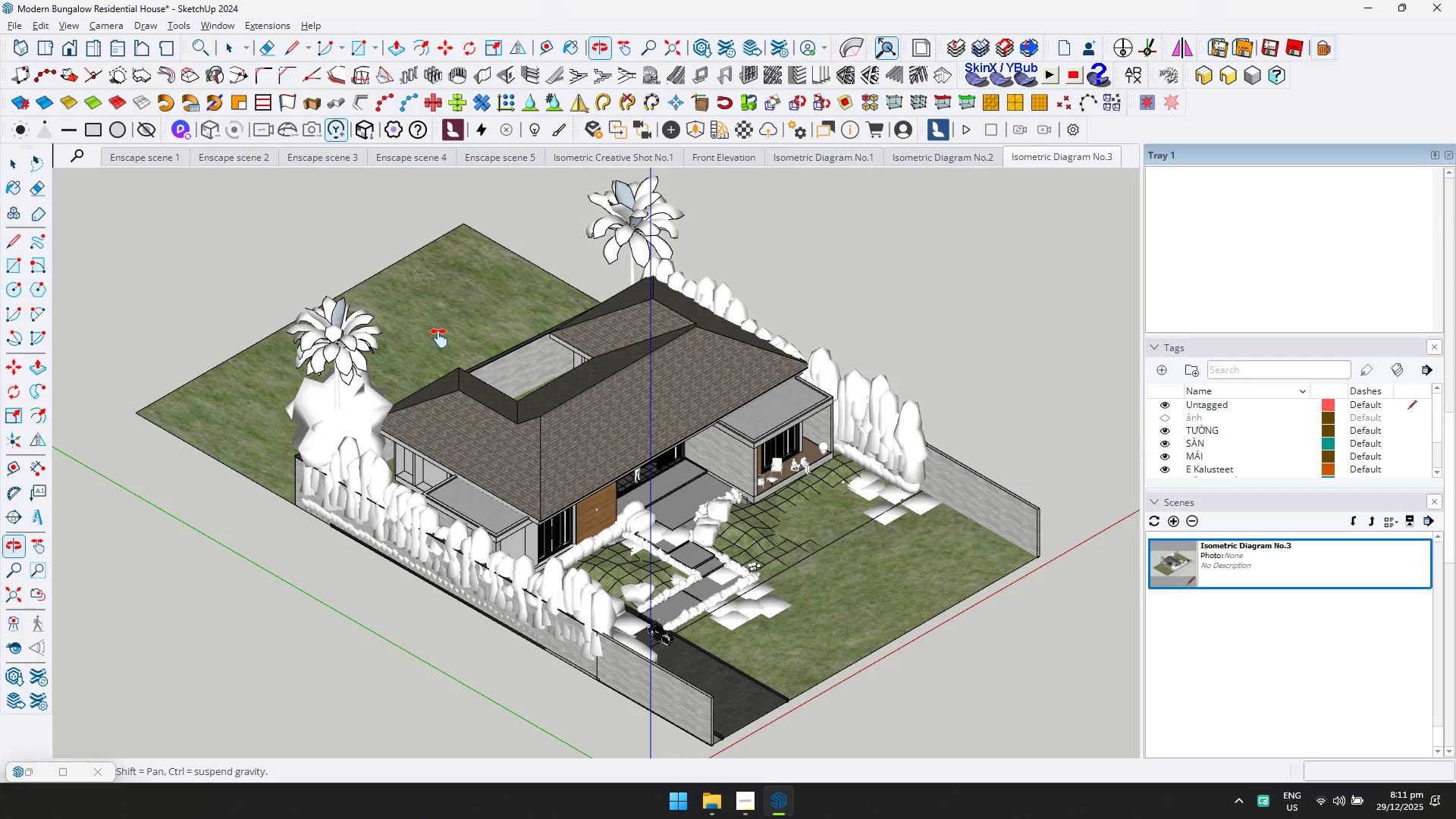 
key(Shift+ShiftLeft)
 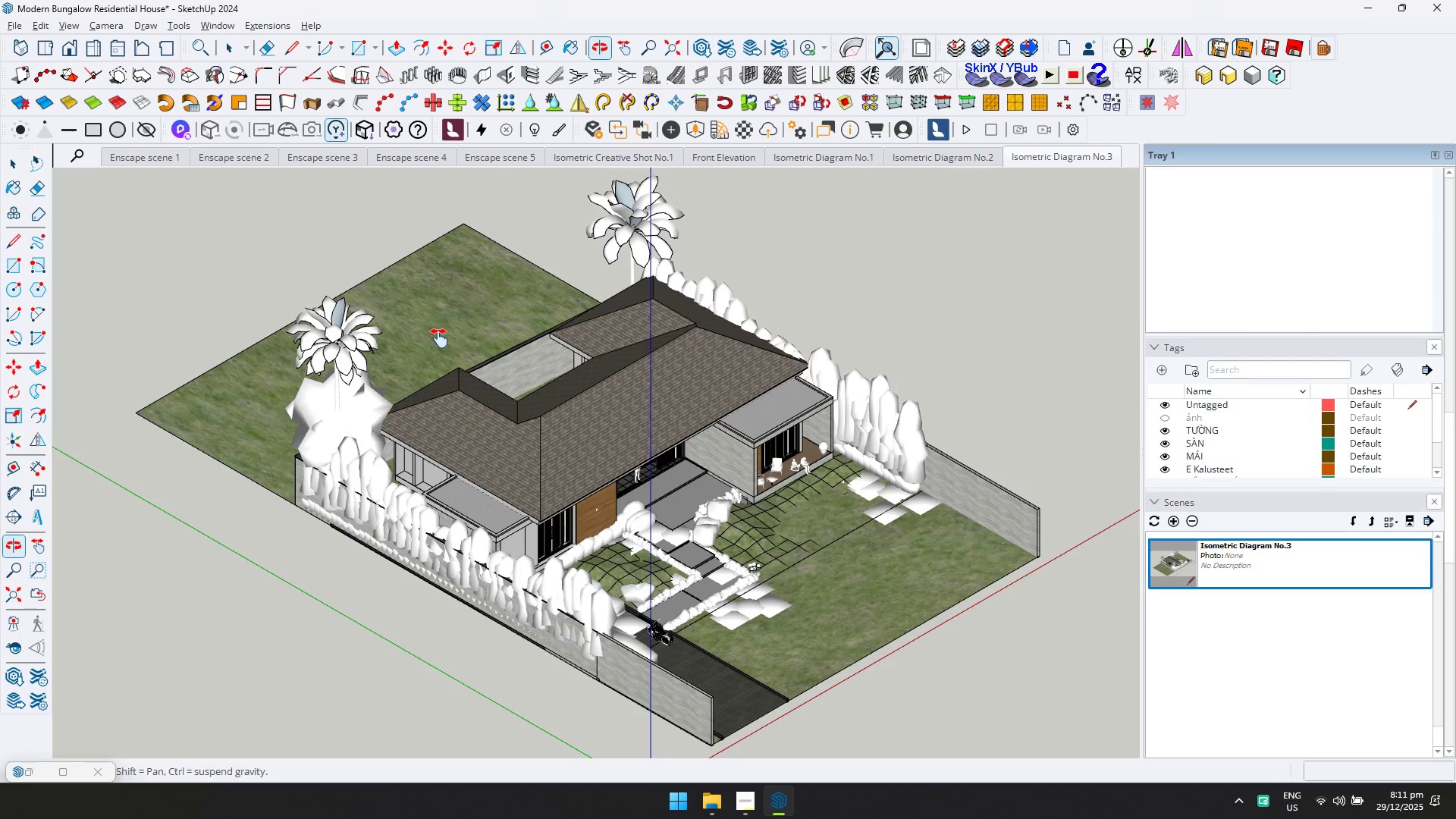 
key(Shift+ShiftLeft)
 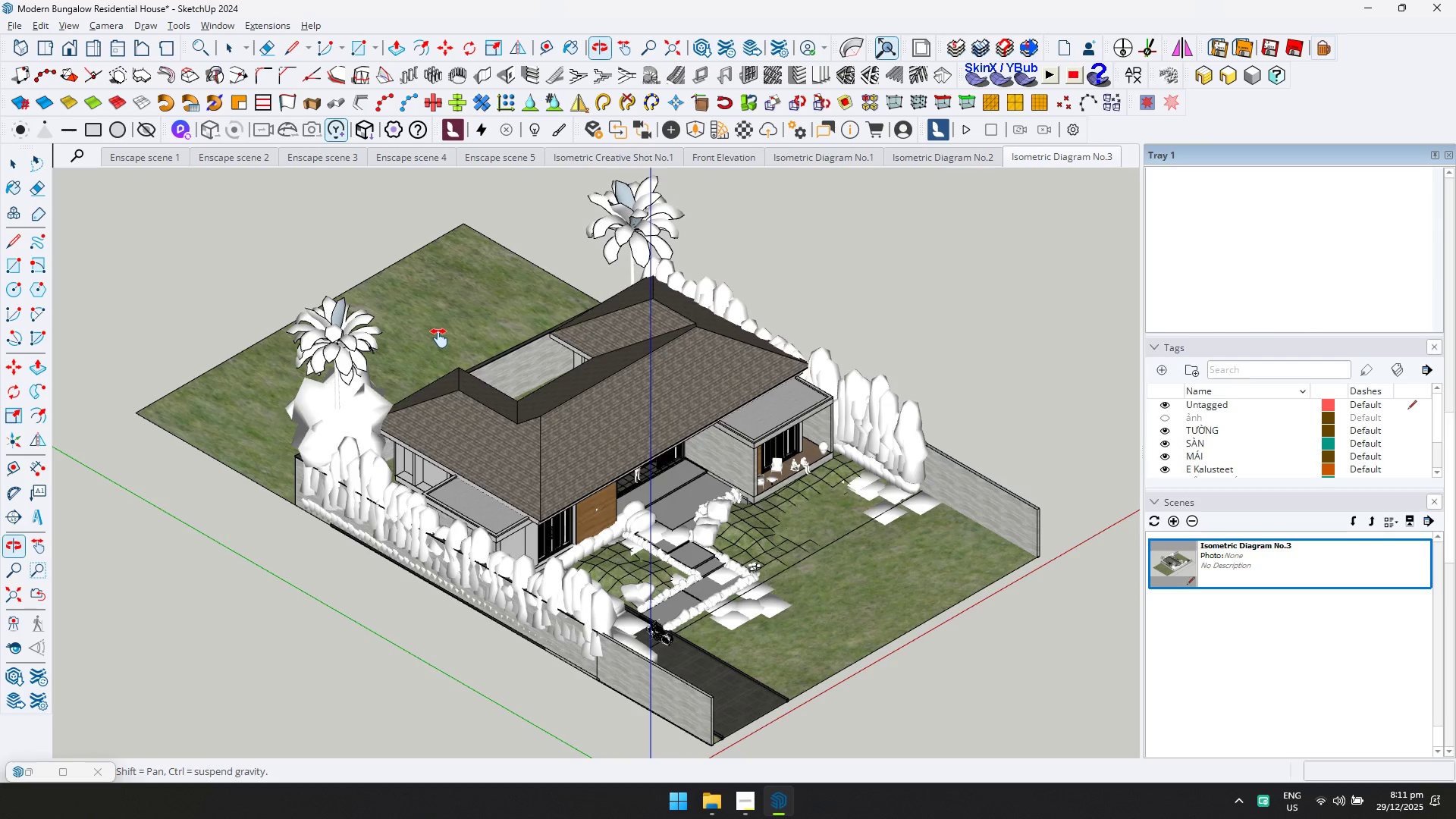 
key(Shift+ShiftLeft)
 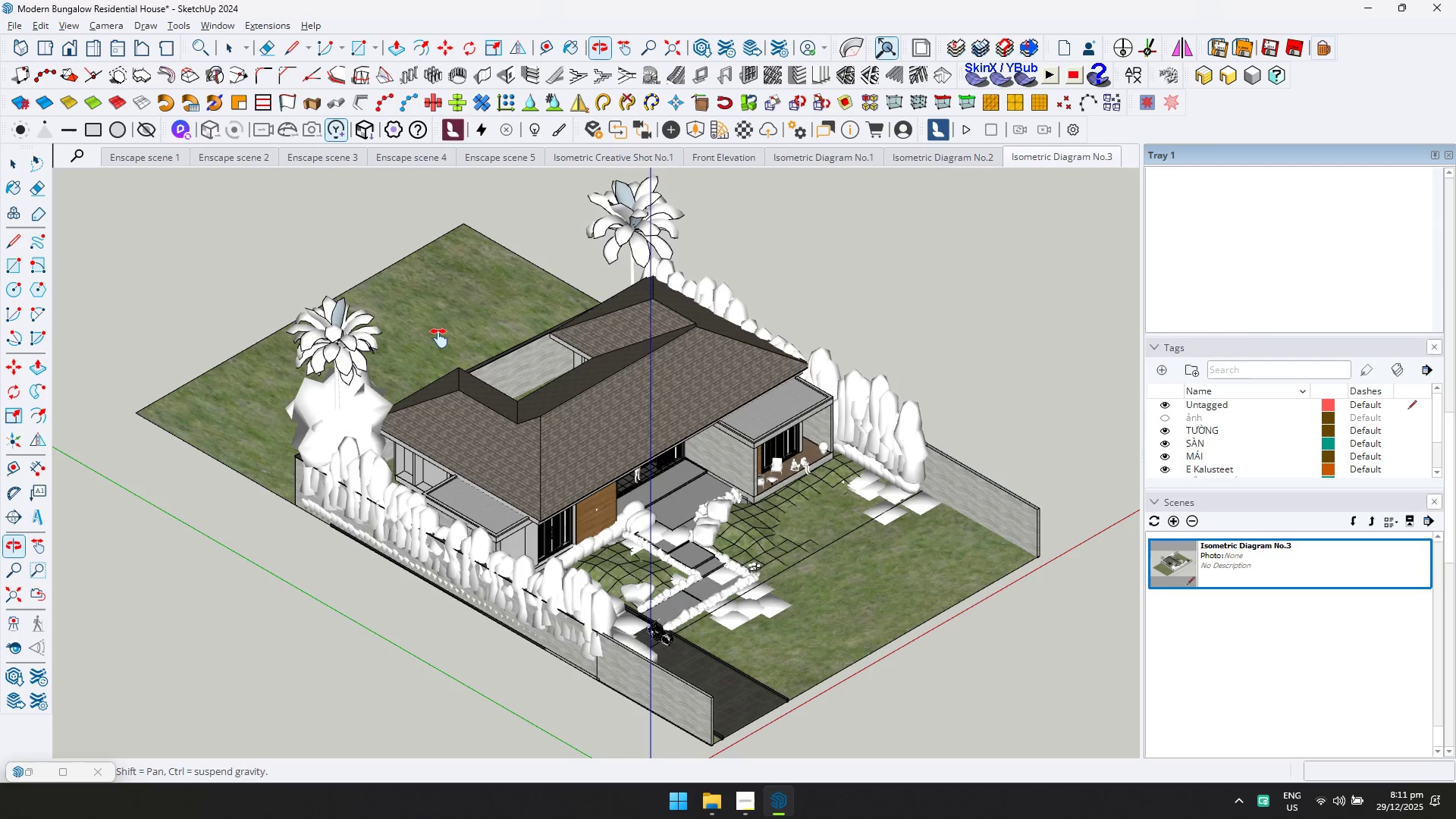 
key(Shift+ShiftLeft)
 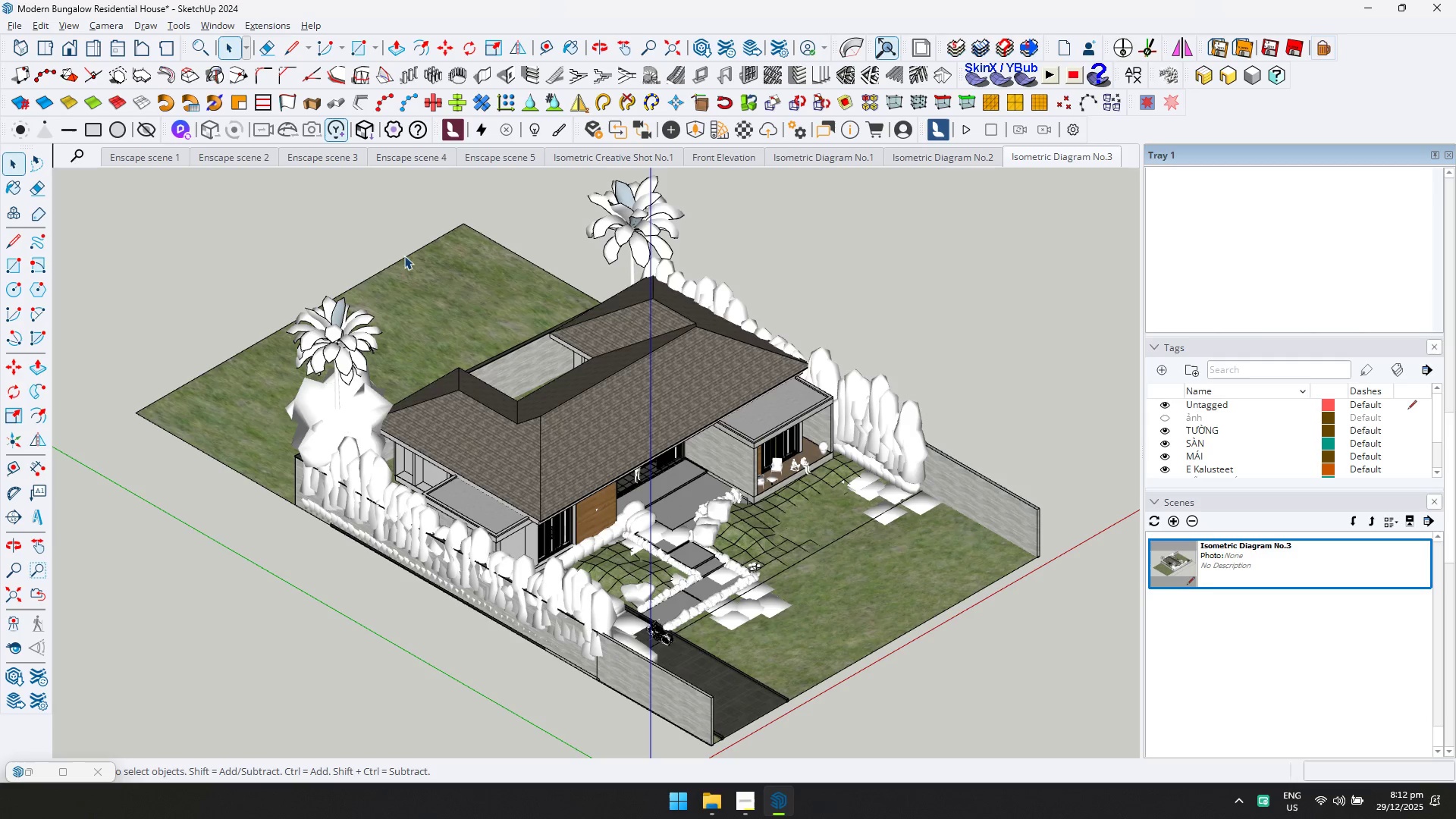 
wait(7.45)
 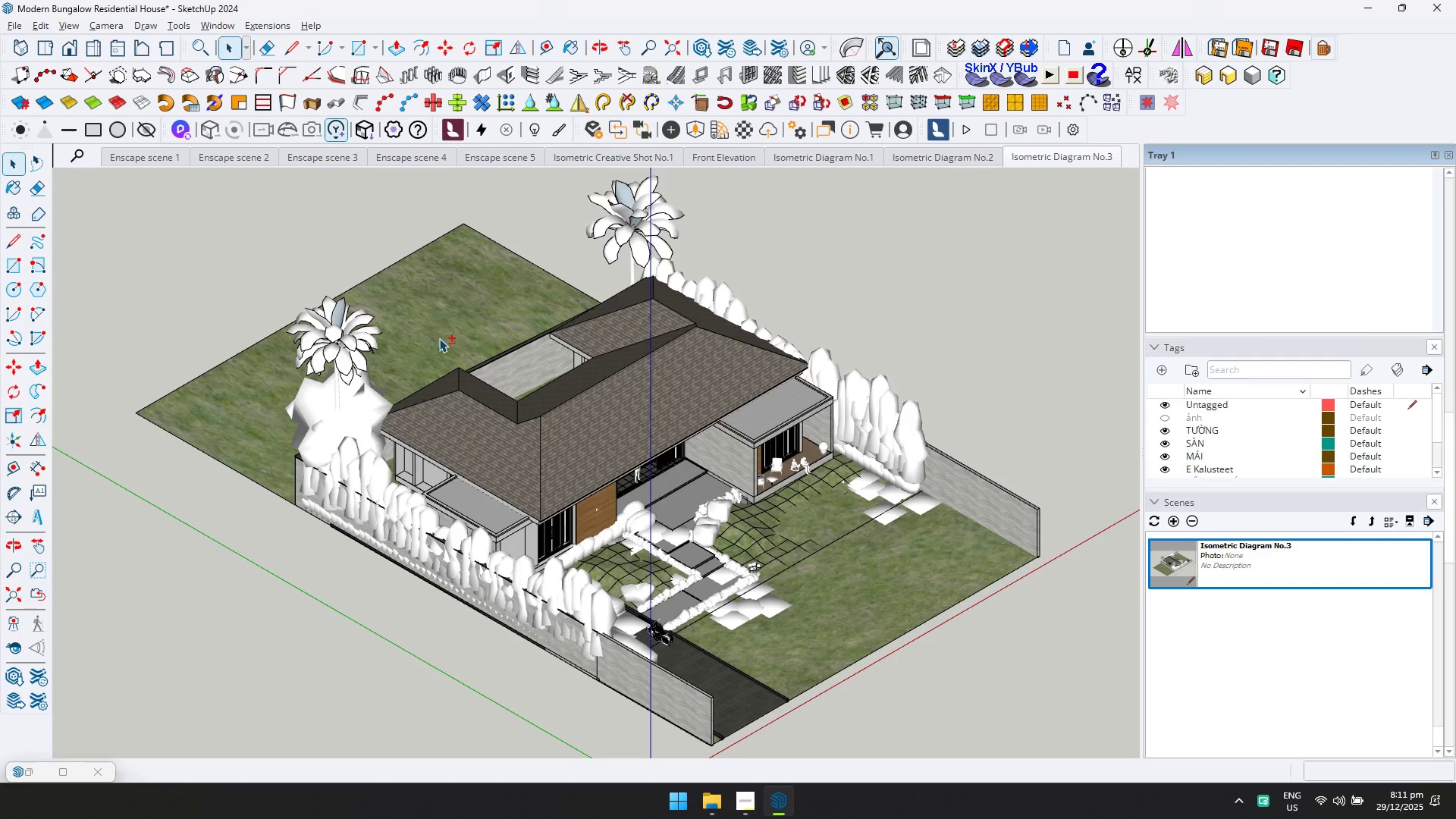 
left_click([1177, 519])
 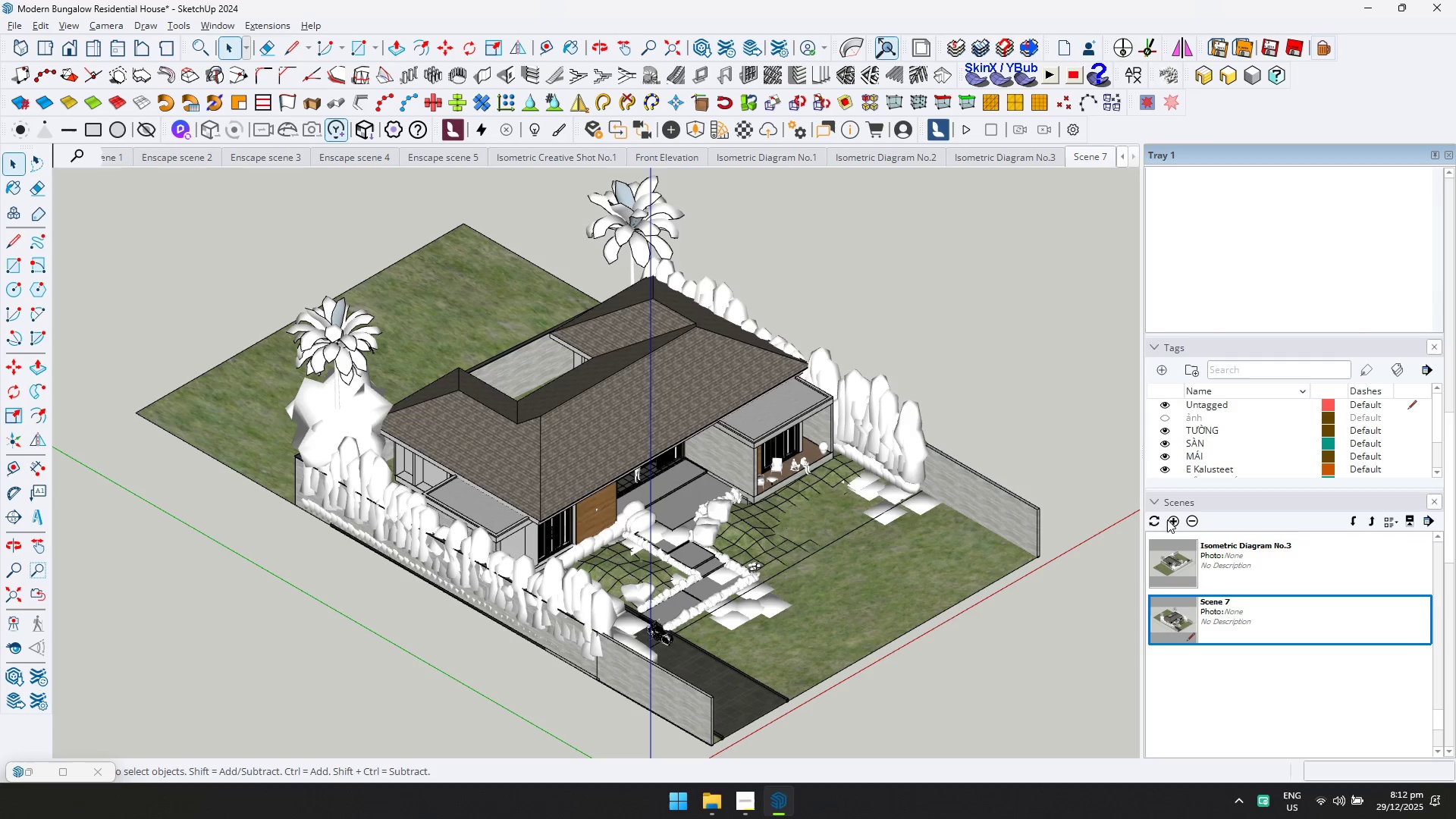 
wait(5.8)
 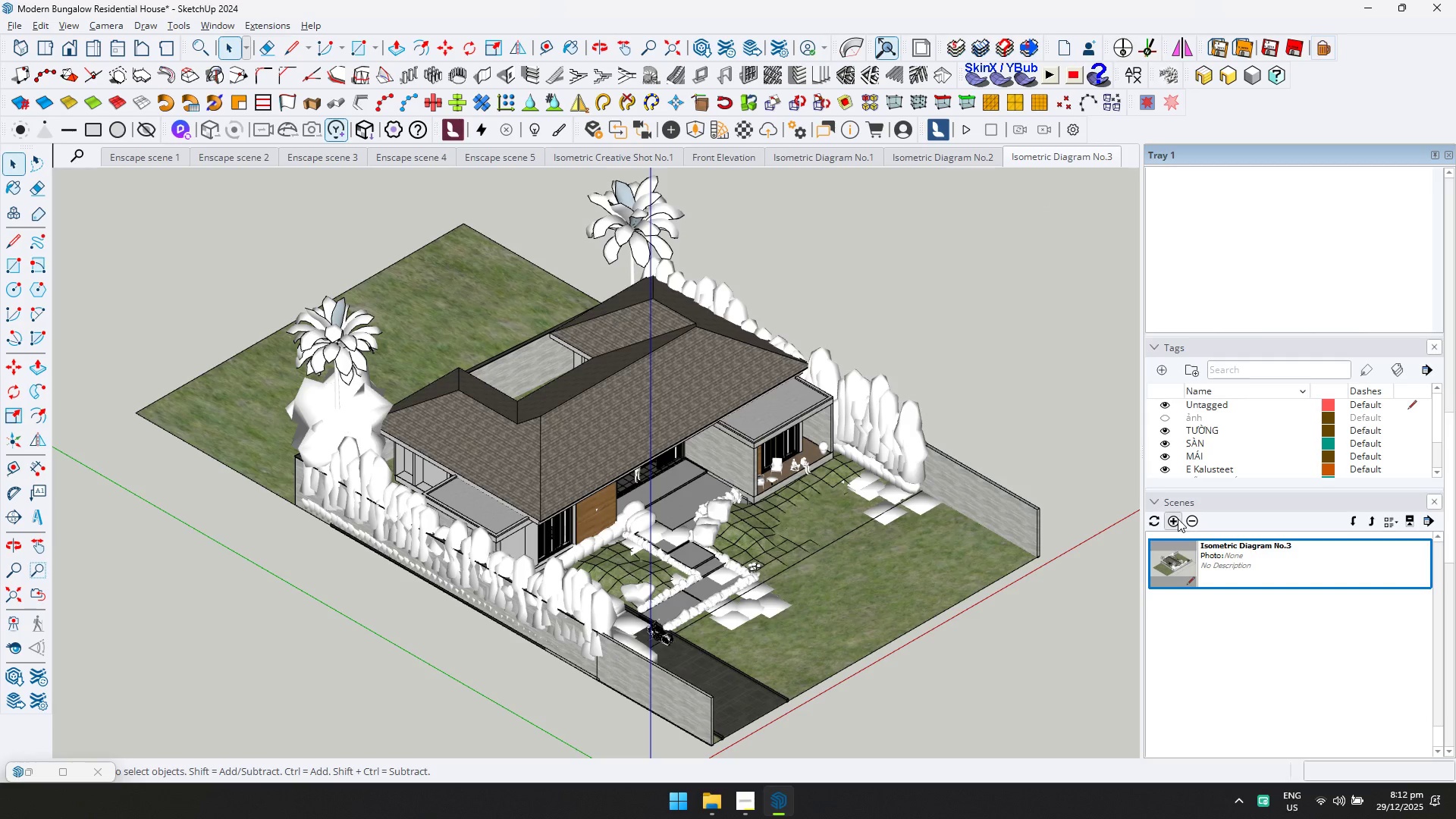 
right_click([1089, 162])
 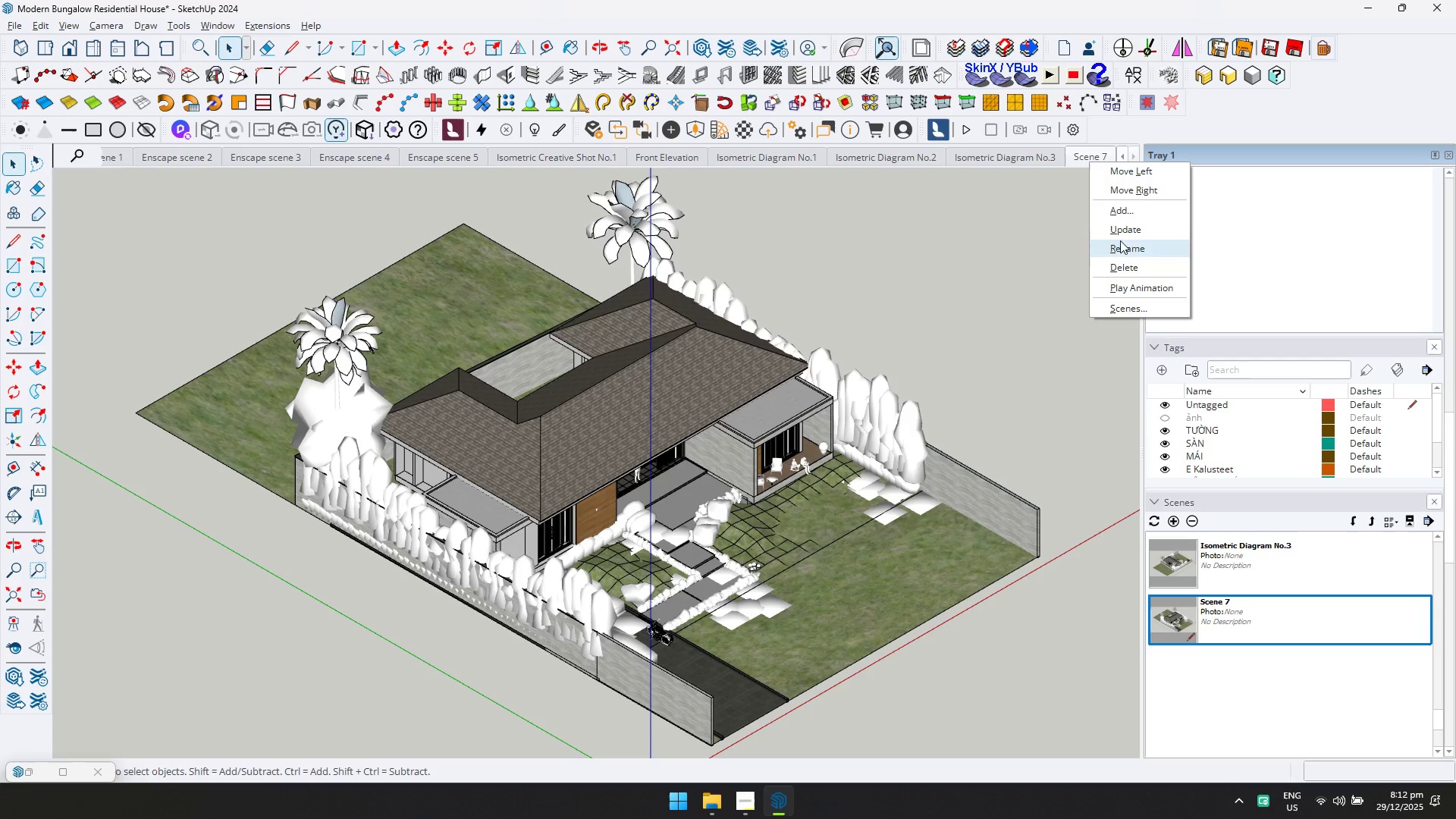 
left_click([1125, 252])
 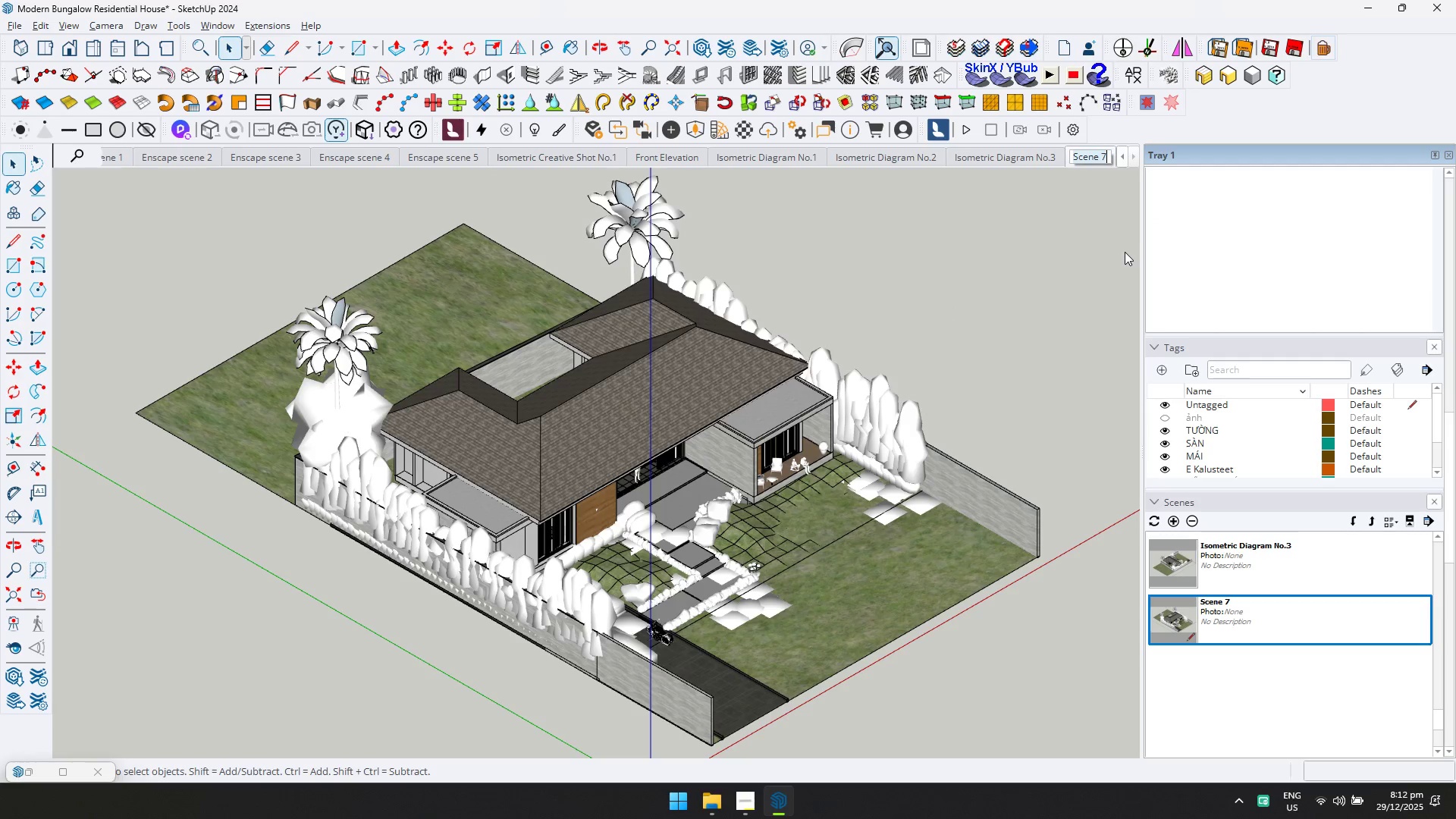 
type(Isometric Diagram No.3)
key(Backspace)
type(4)
 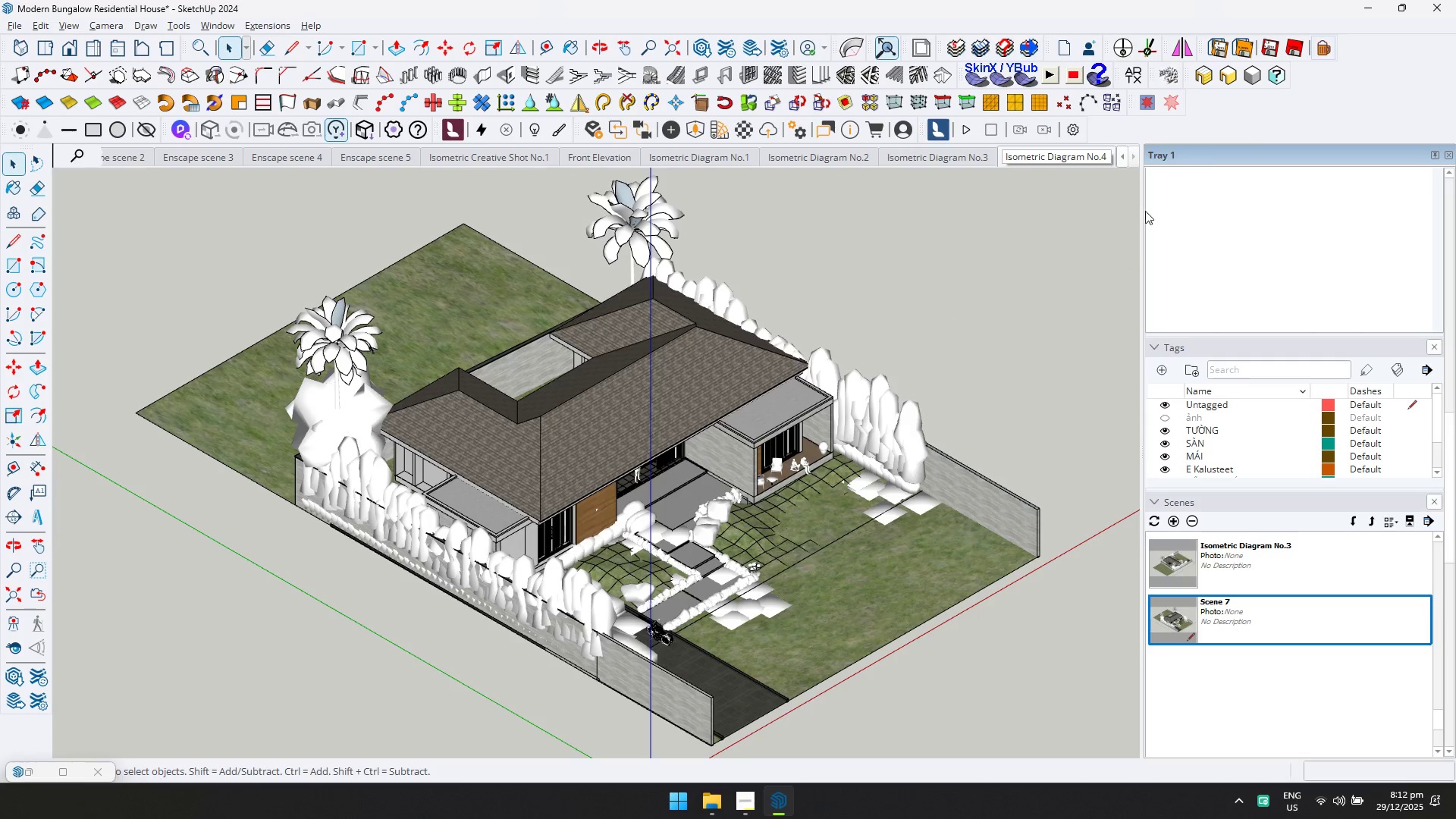 
left_click([1238, 111])
 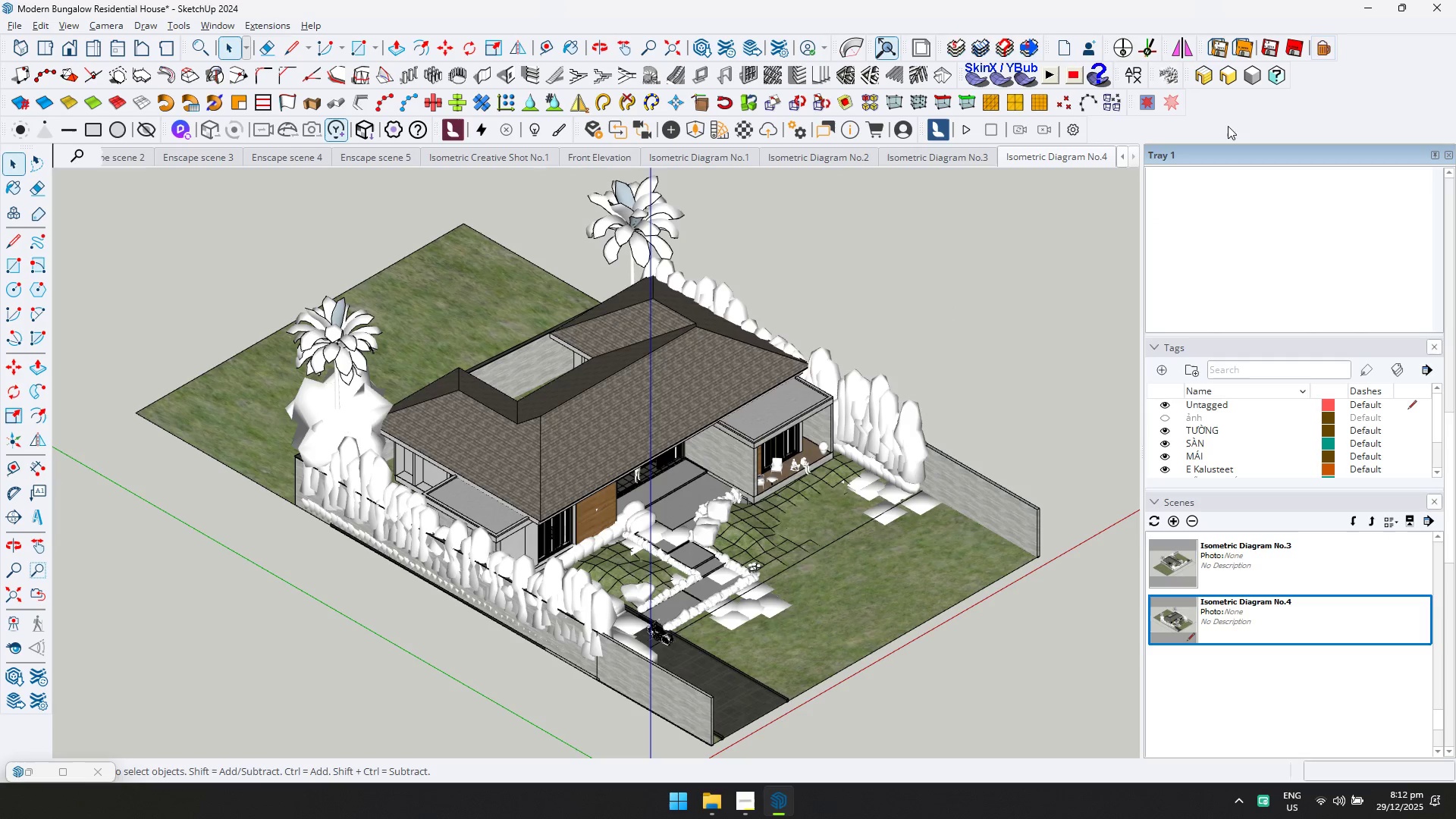 
key(Control+ControlLeft)
 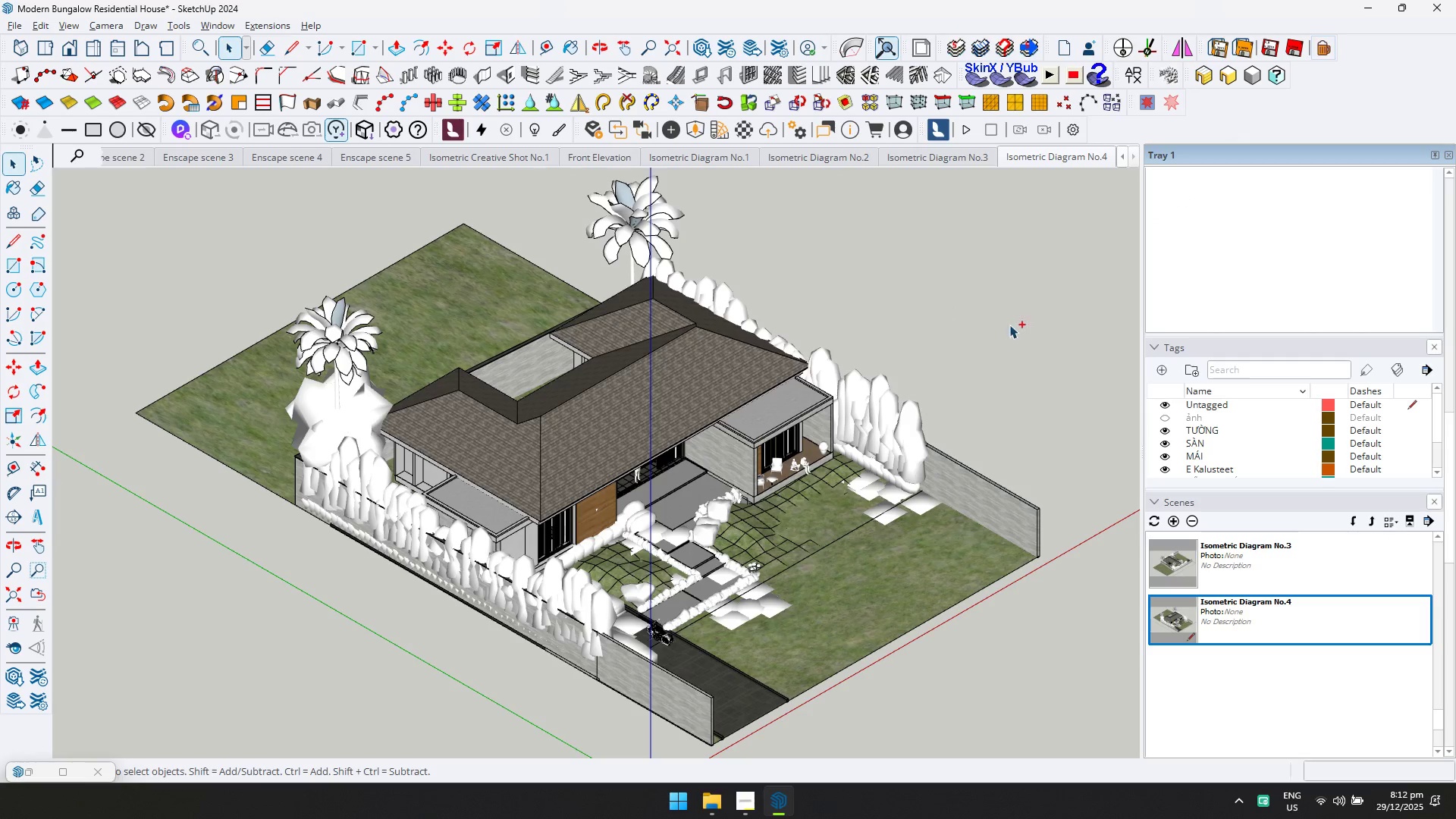 
key(Control+S)
 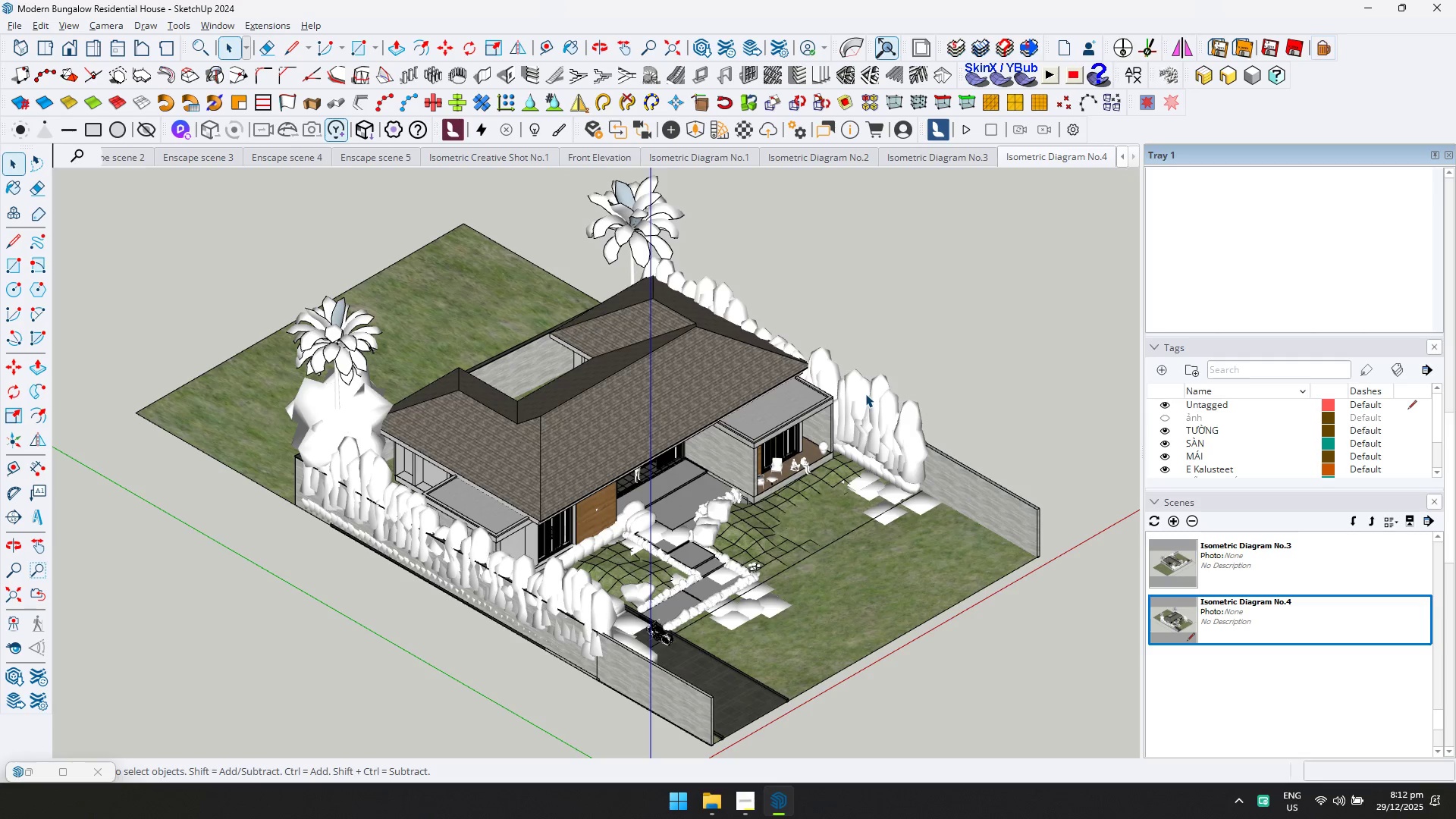 
wait(25.28)
 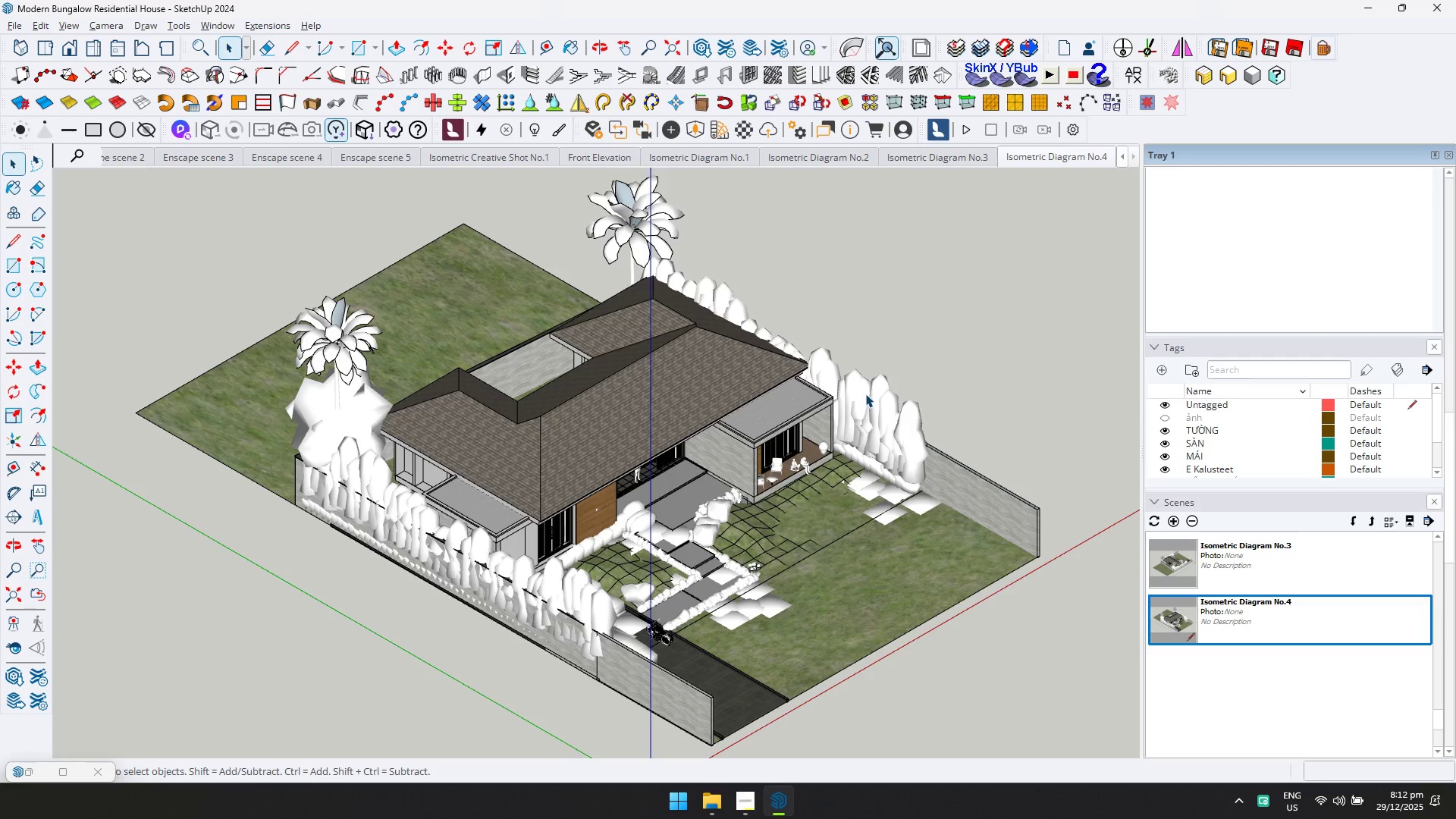 
left_click([738, 158])
 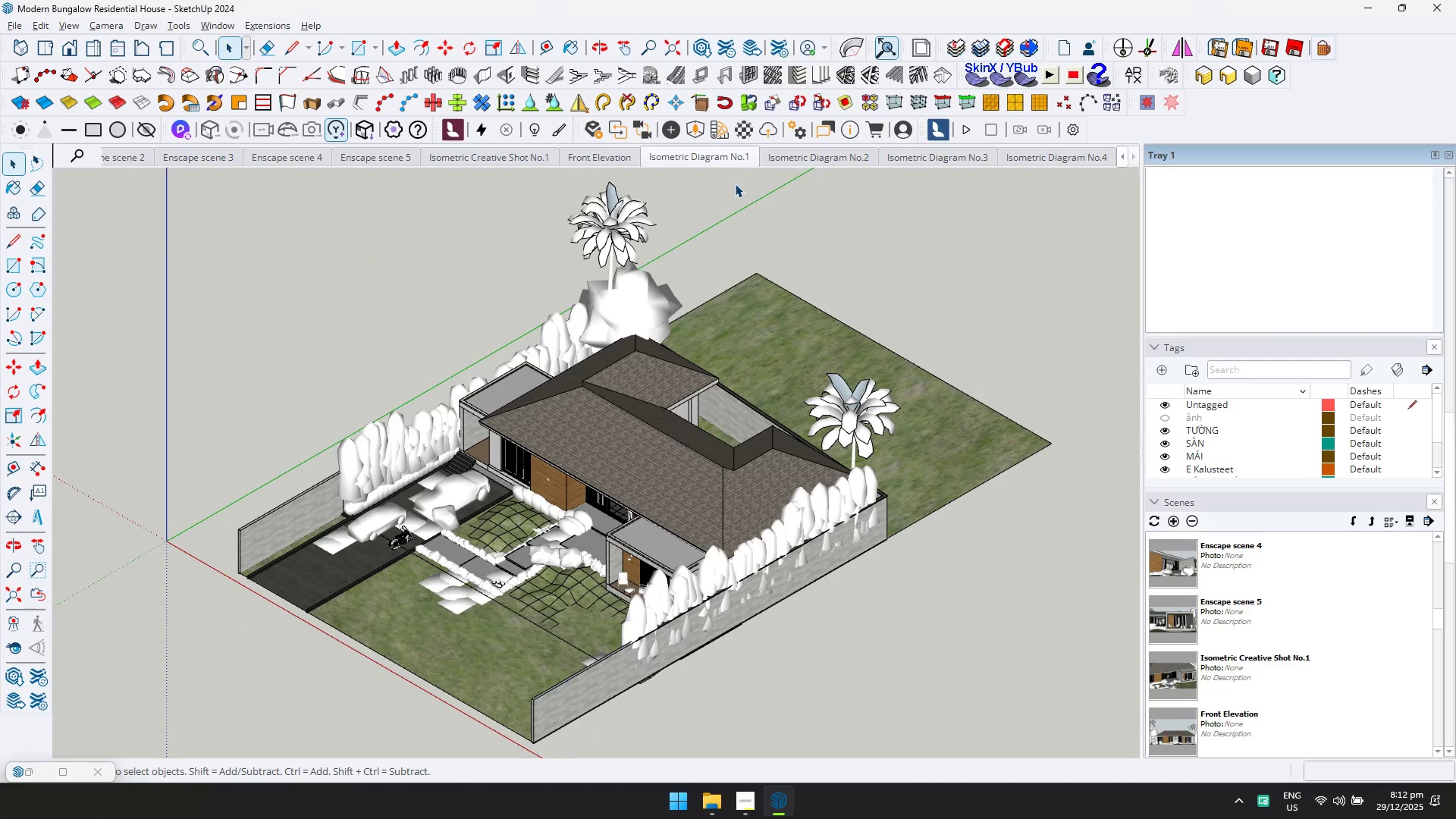 
left_click([798, 158])
 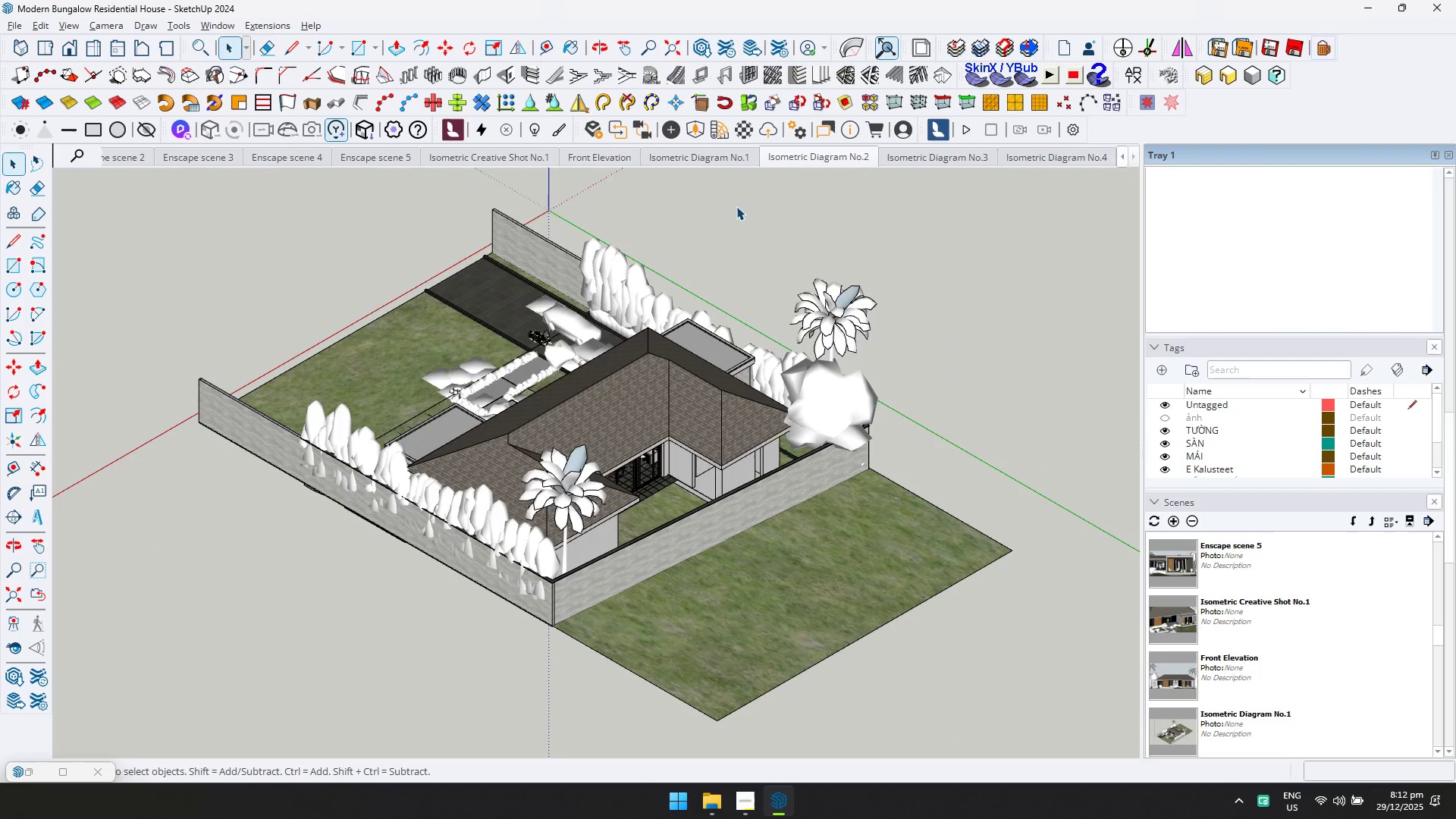 
scroll: coordinate [626, 284], scroll_direction: up, amount: 1.0
 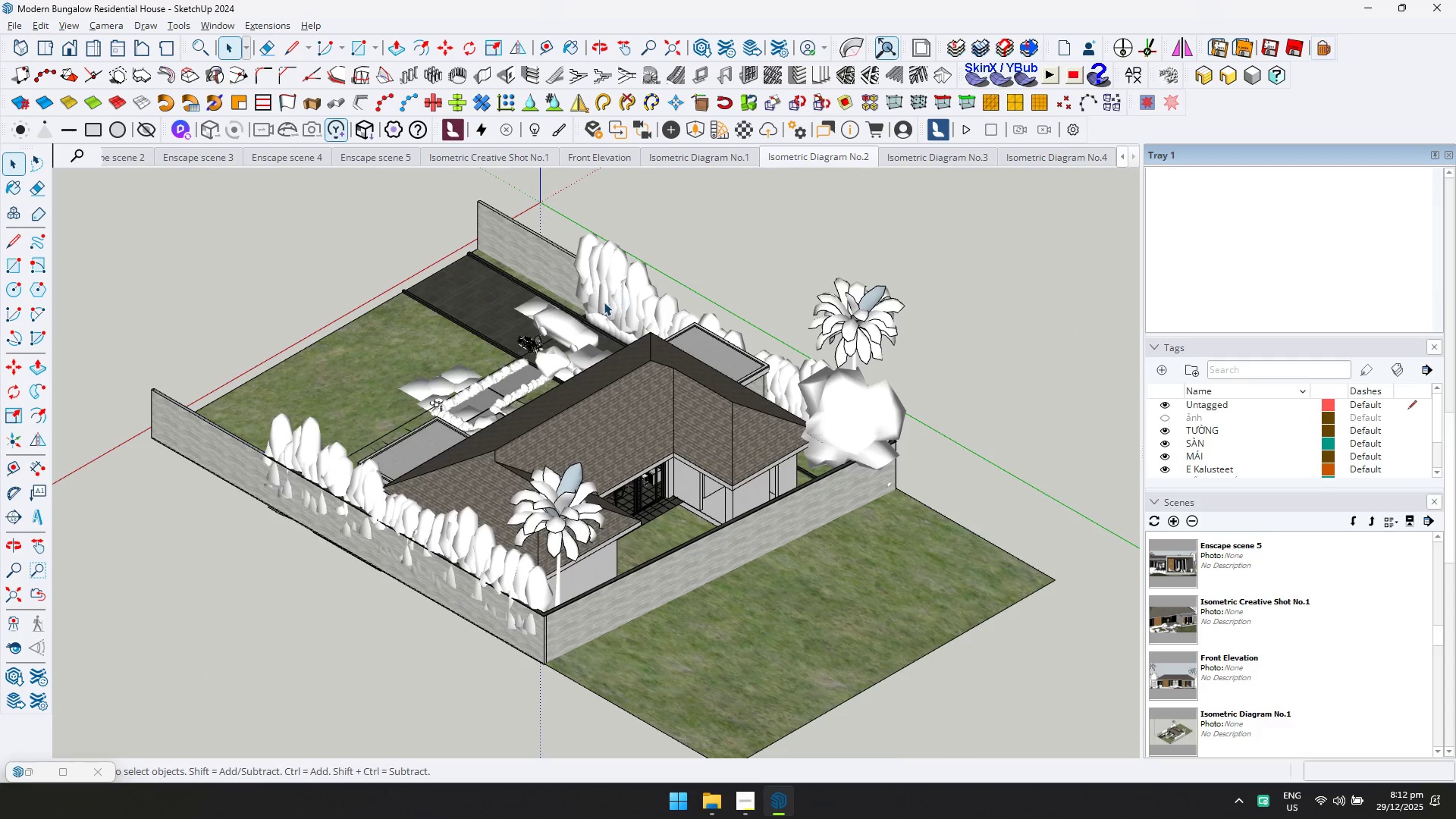 
hold_key(key=ShiftLeft, duration=1.2)
 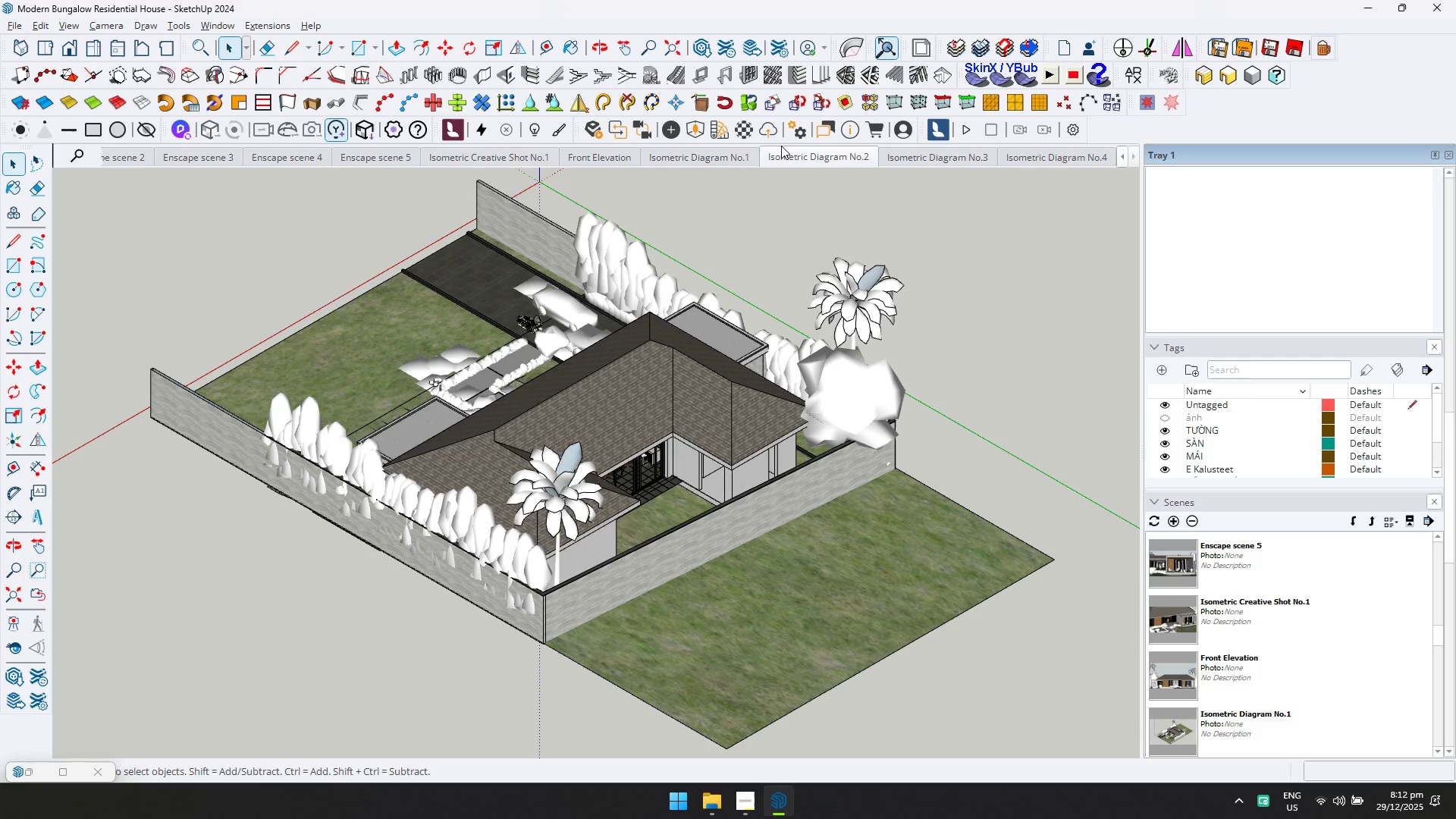 
right_click([790, 155])
 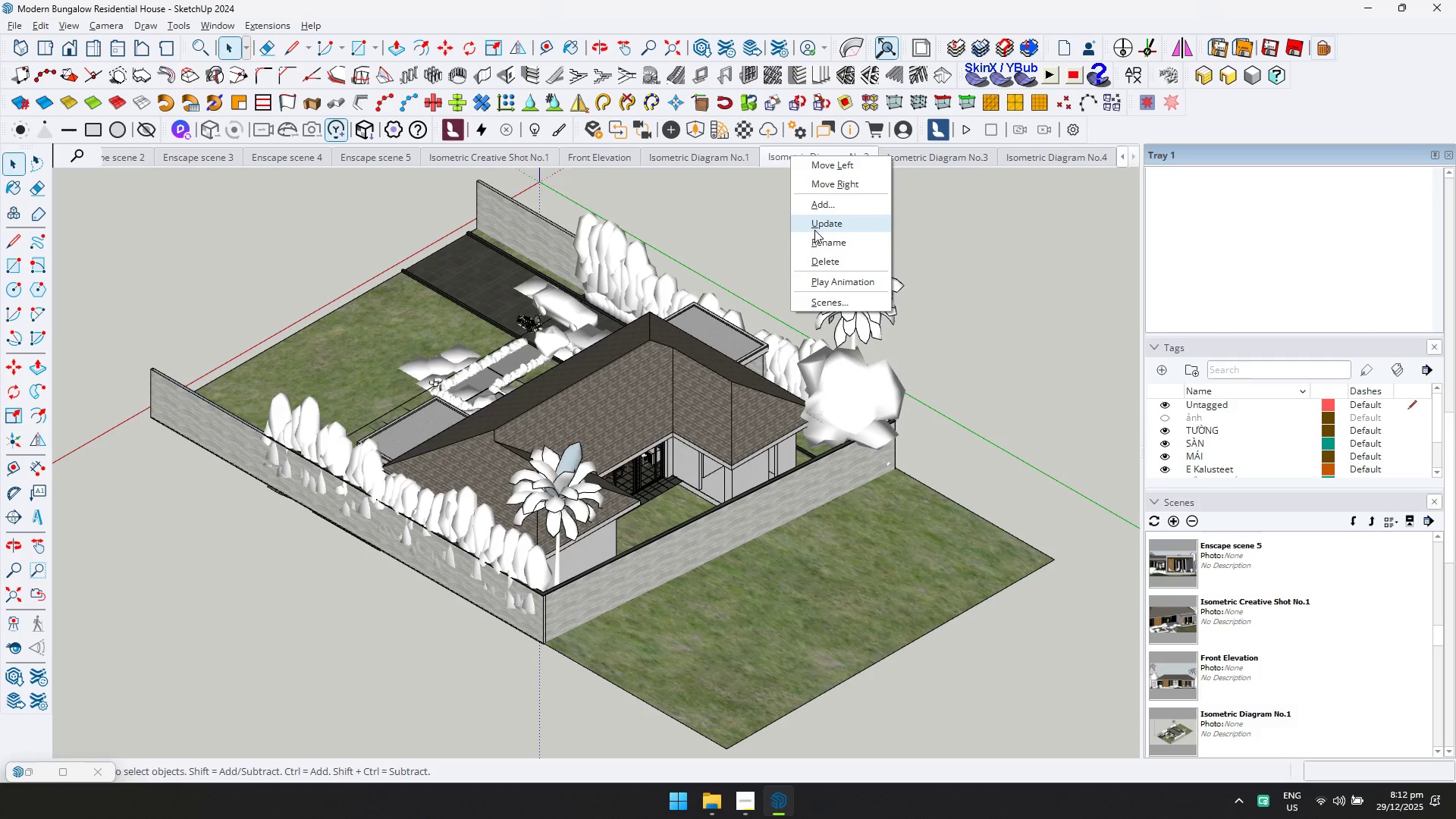 
left_click([814, 230])
 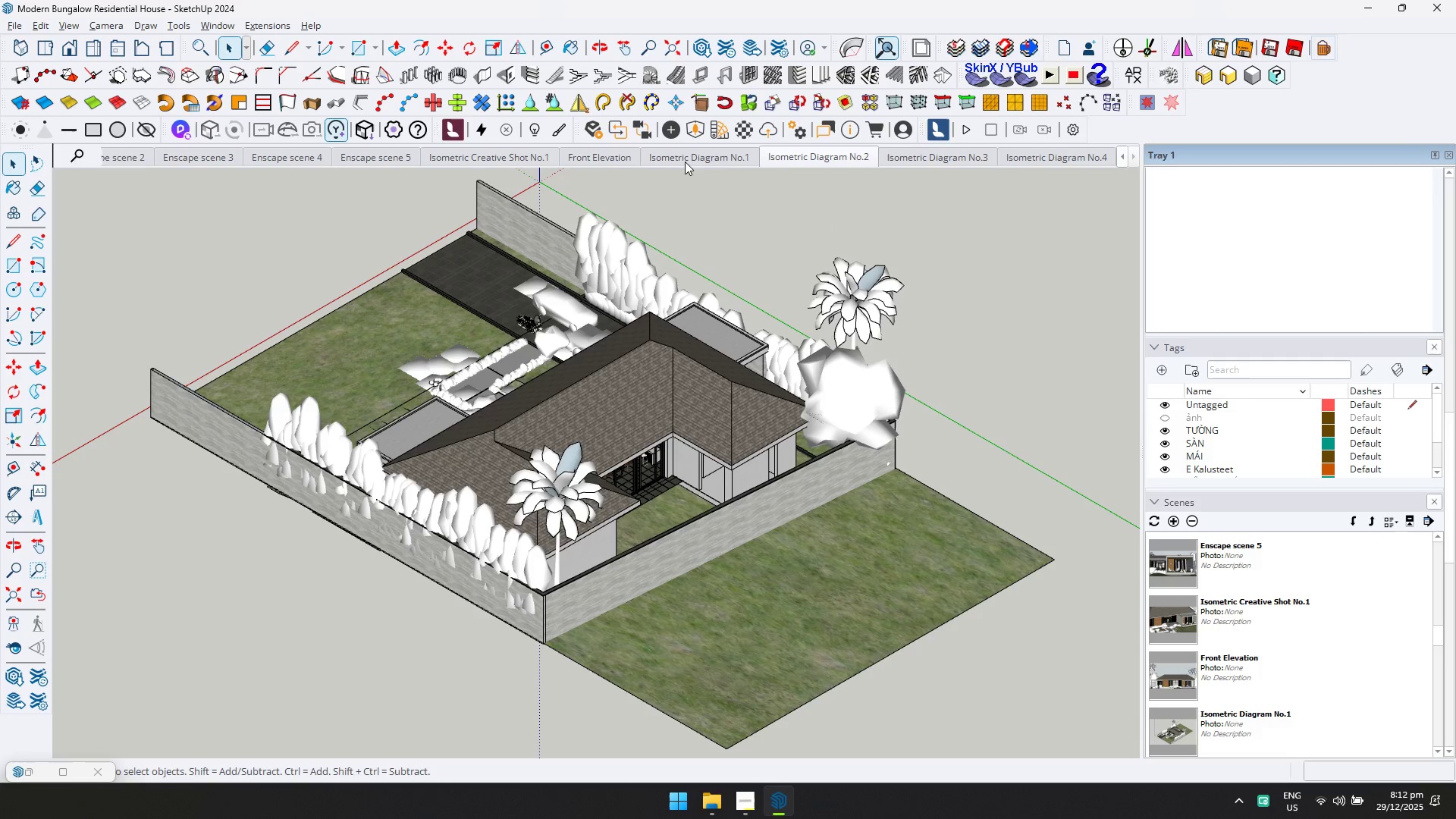 
key(Control+ControlLeft)
 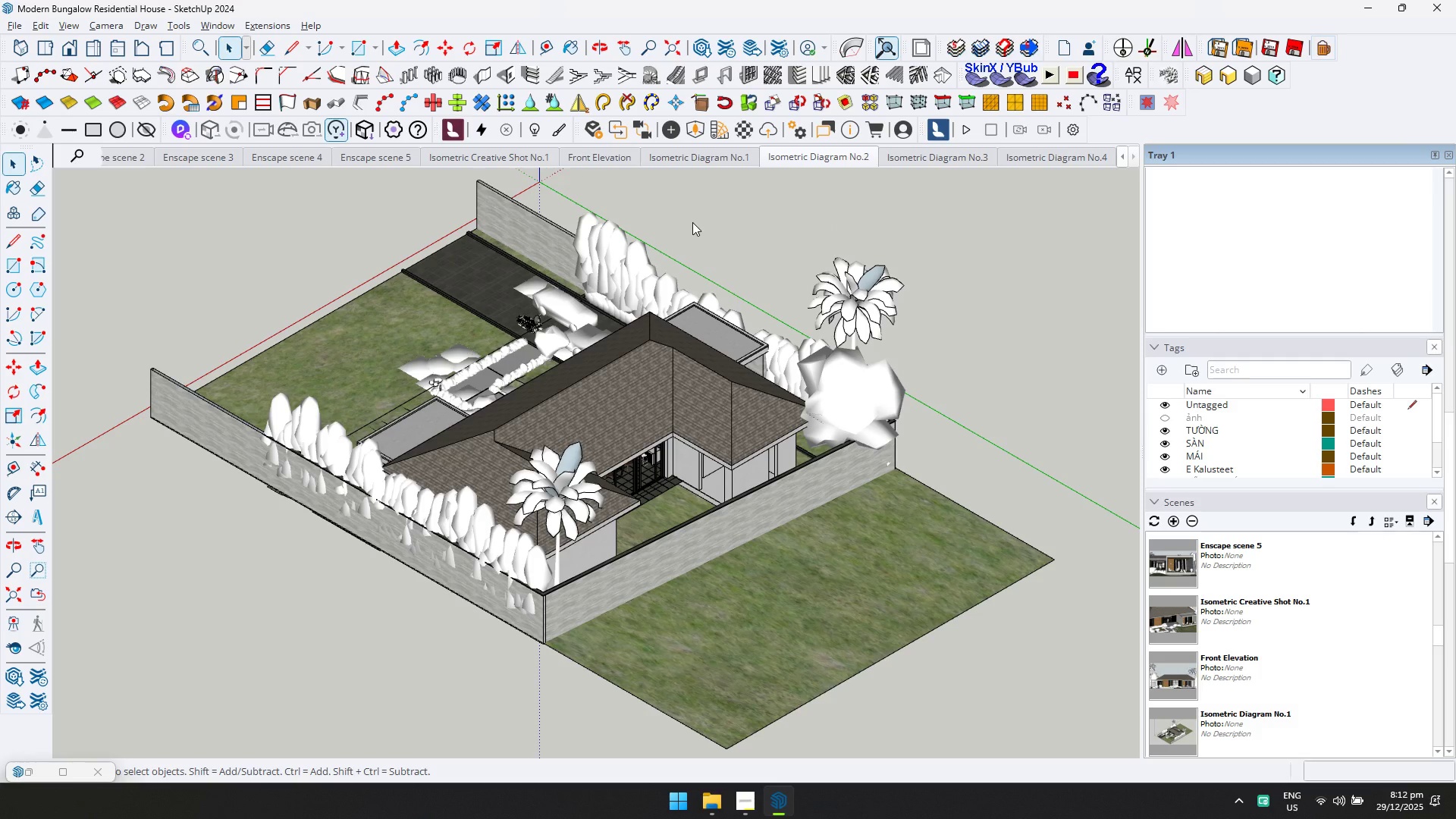 
key(Control+S)
 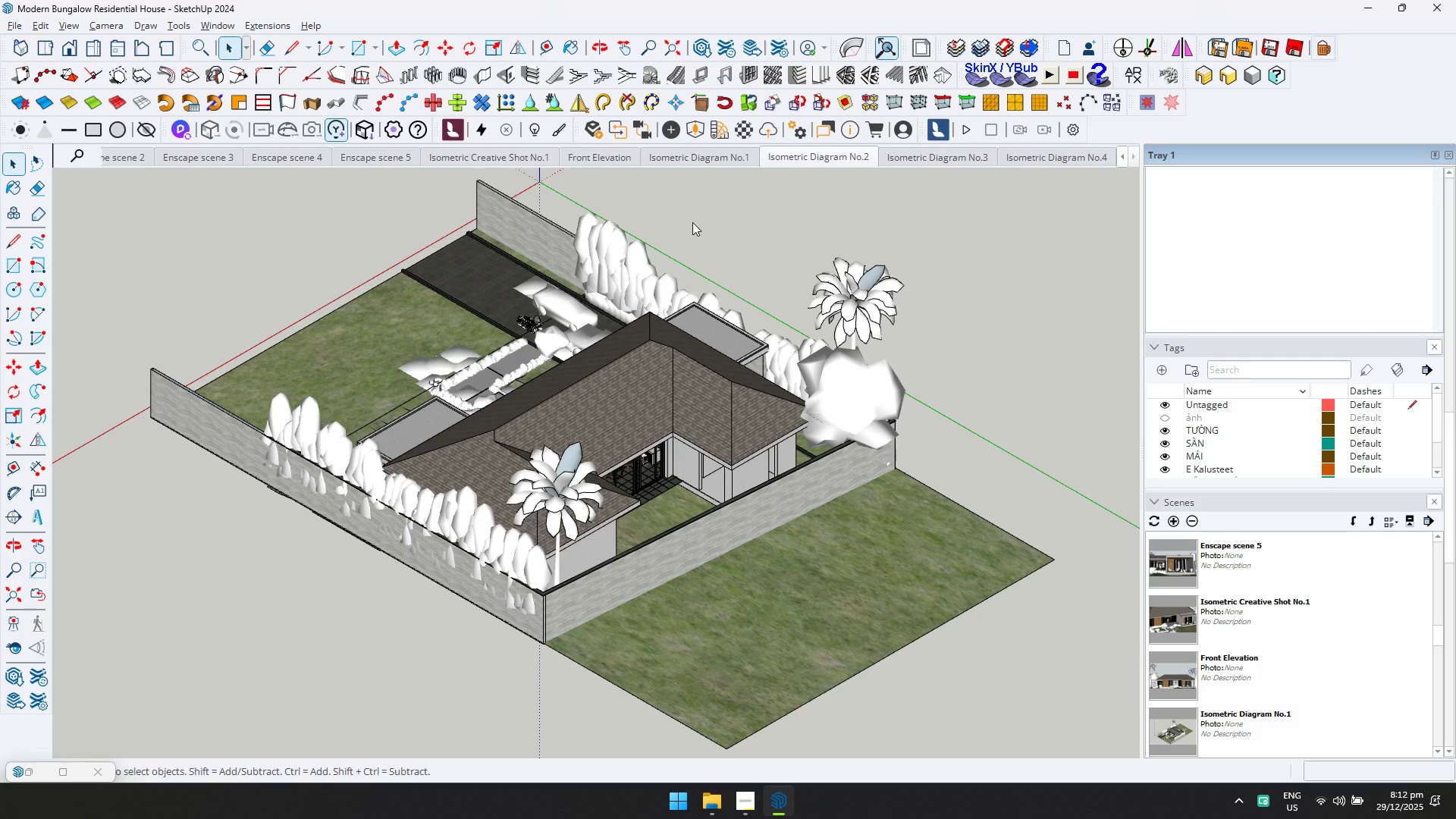 
key(Alt+AltLeft)
 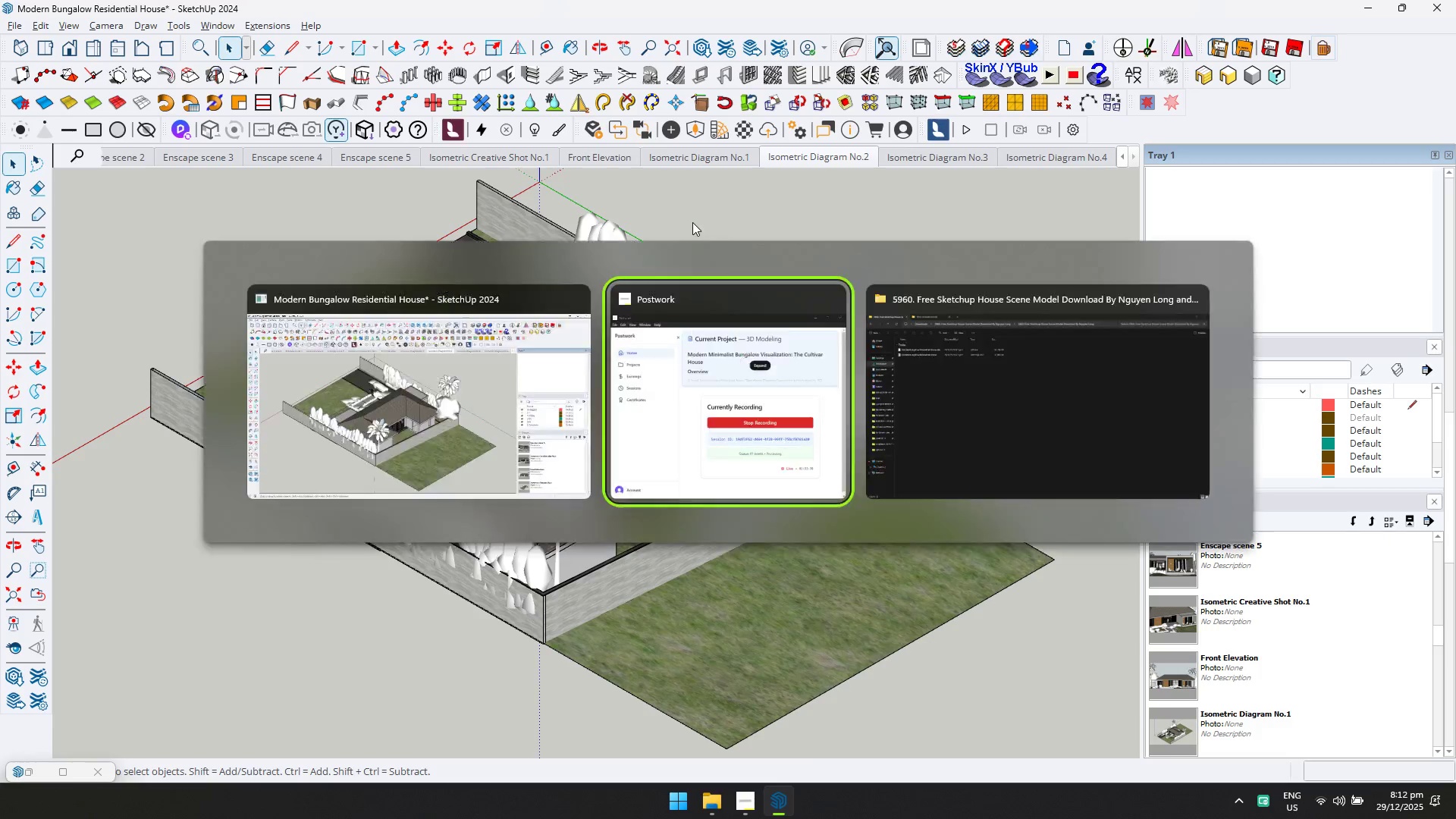 
key(Alt+Tab)